 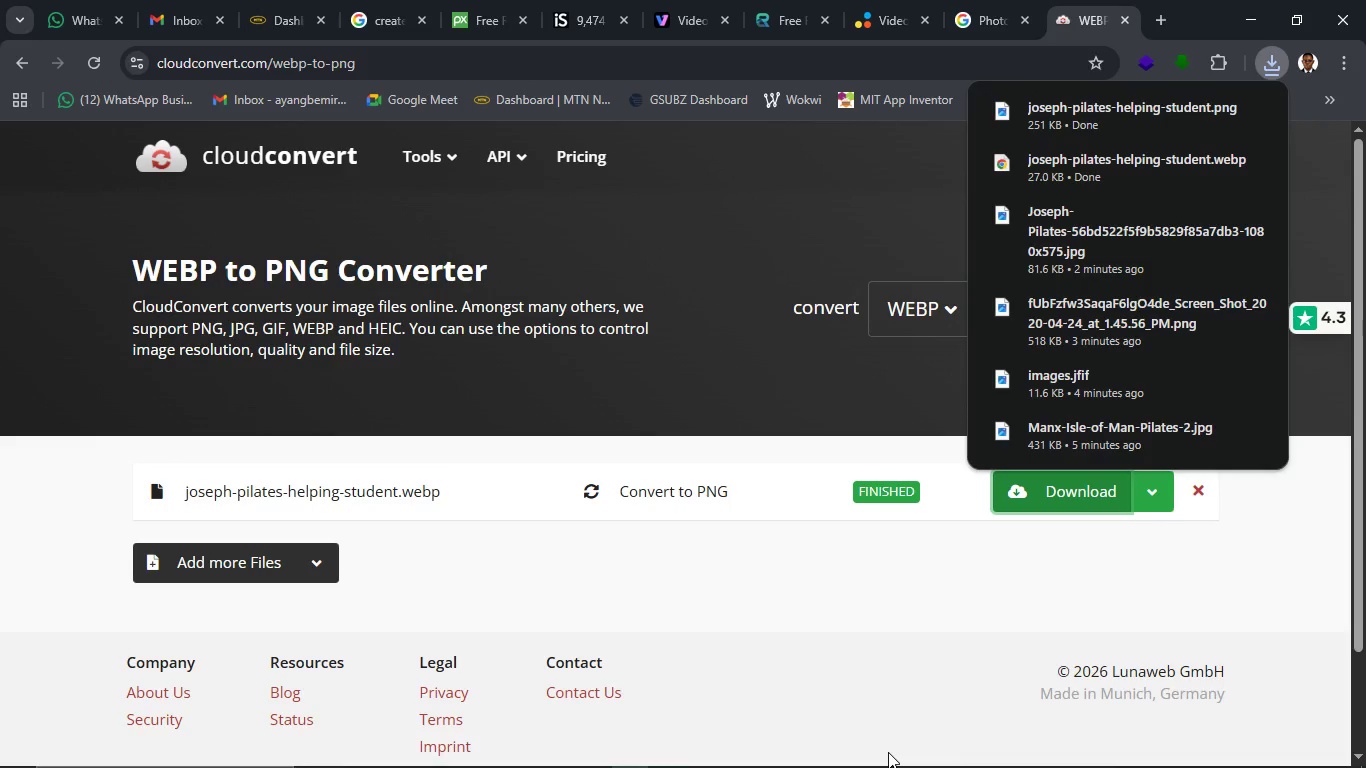 
left_click([584, 751])
 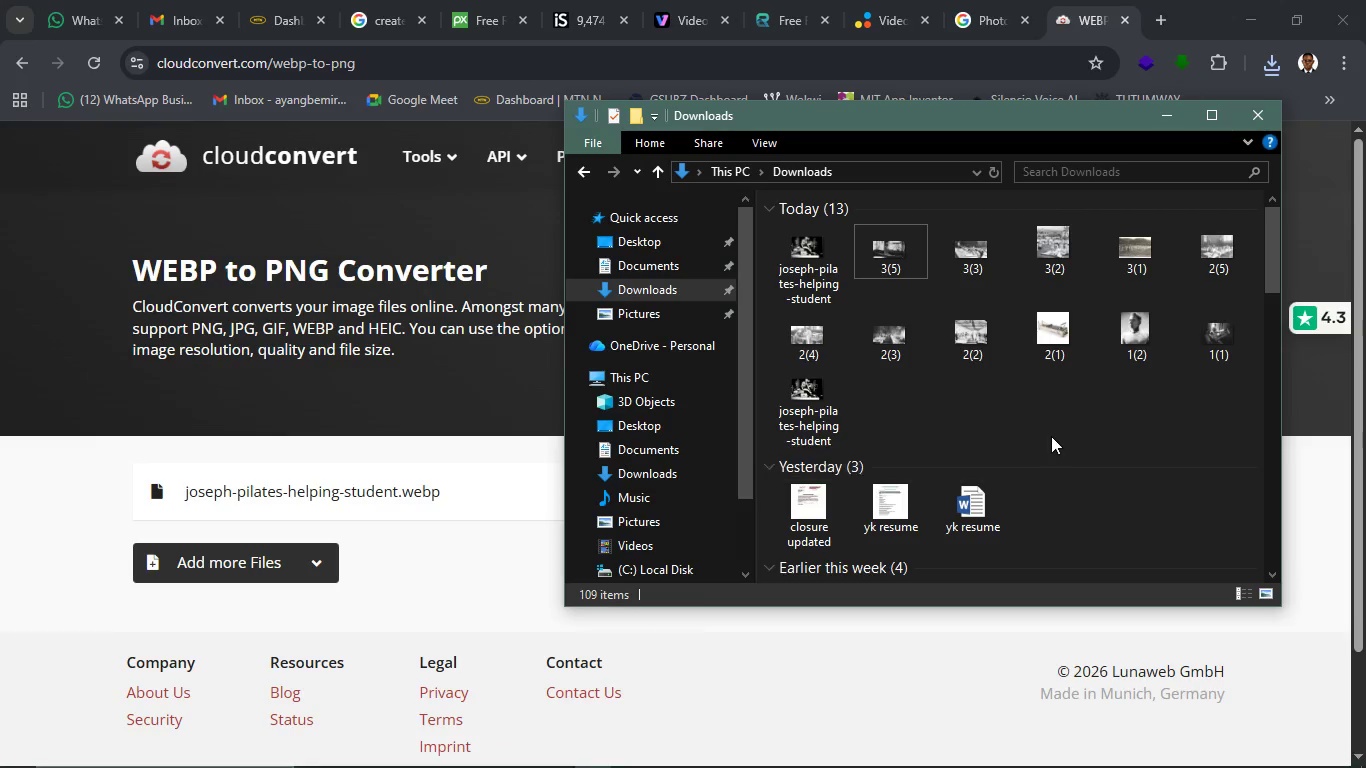 
left_click([1051, 436])
 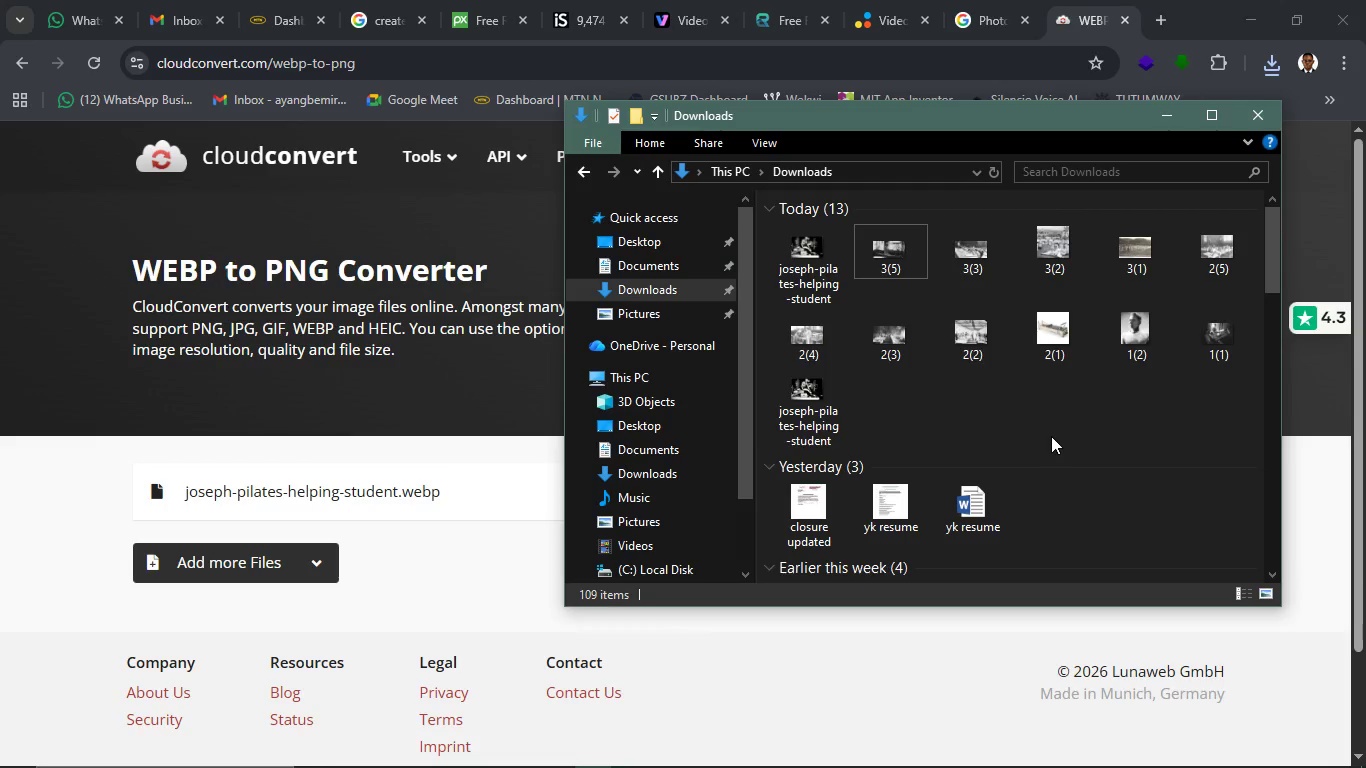 
key(Control+R)
 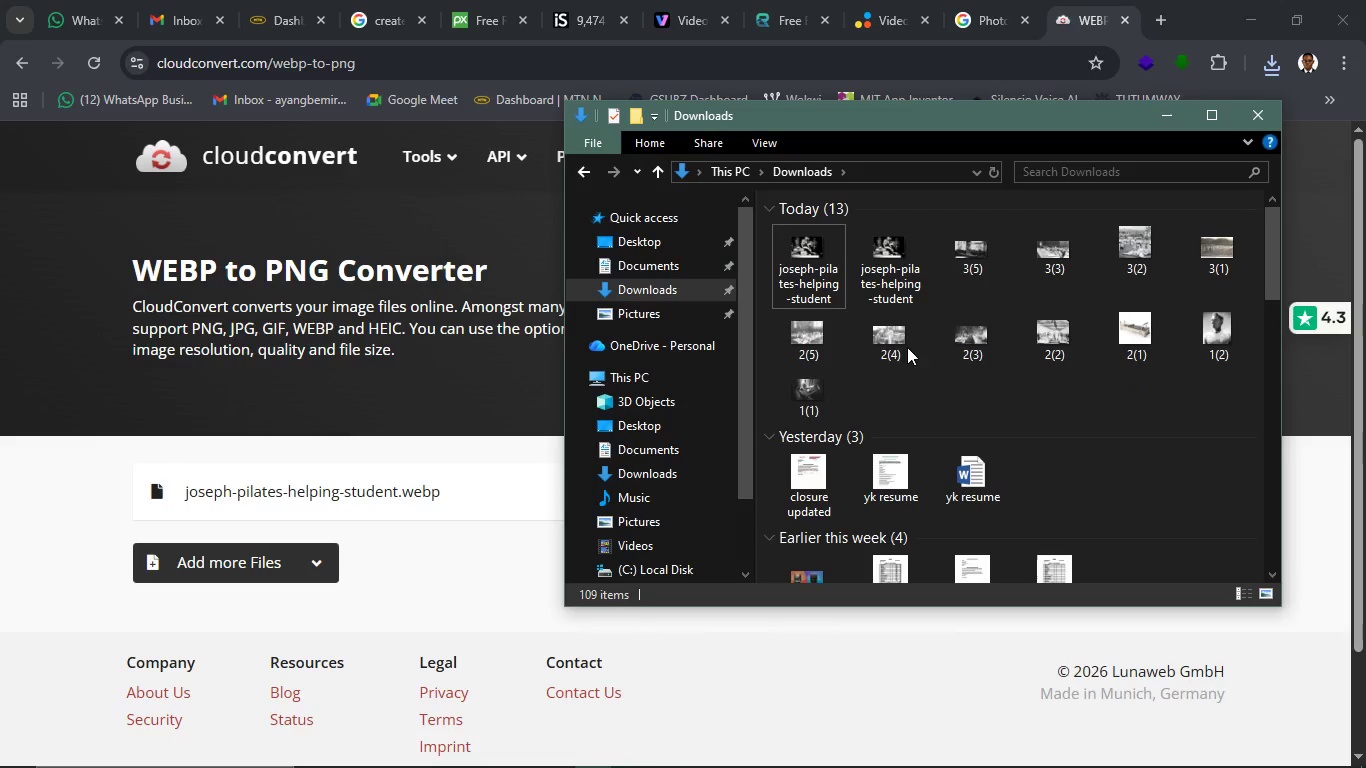 
mouse_move([846, 288])
 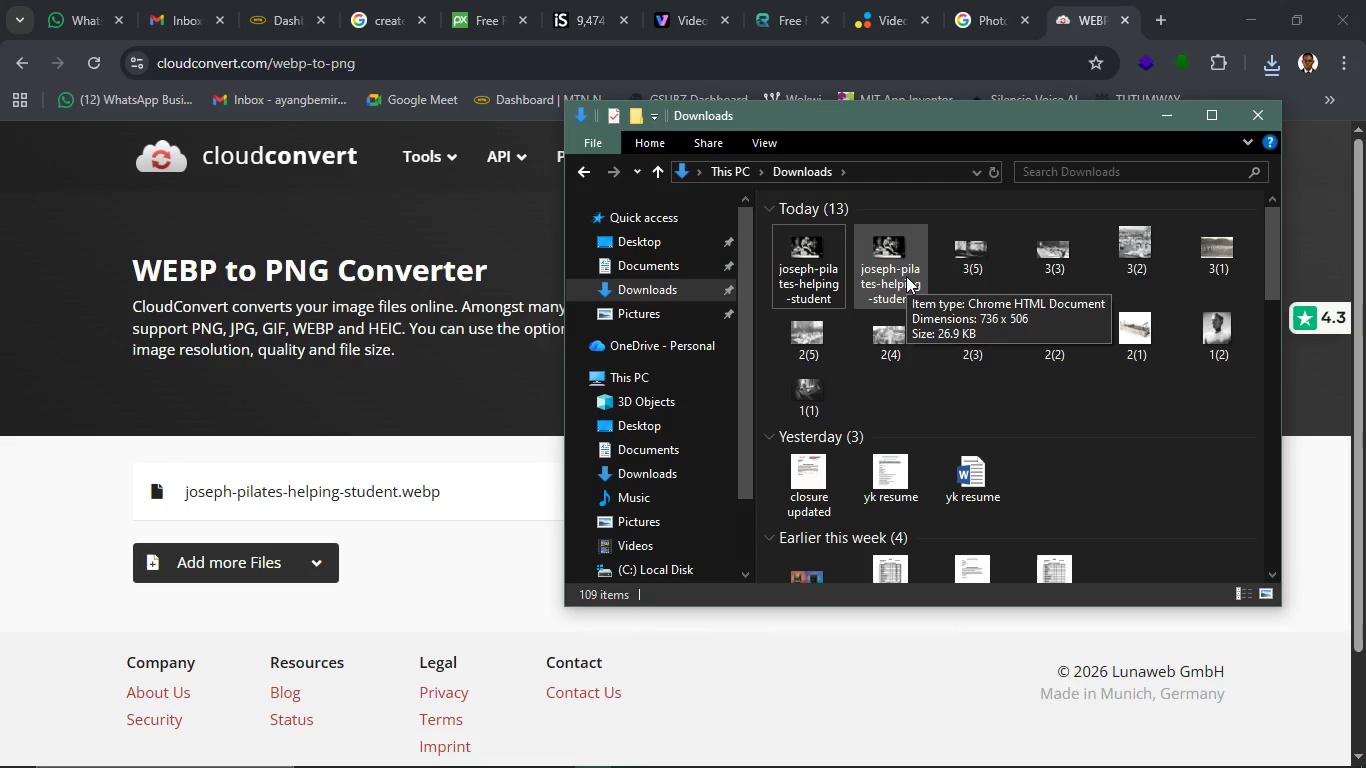 
left_click([906, 276])
 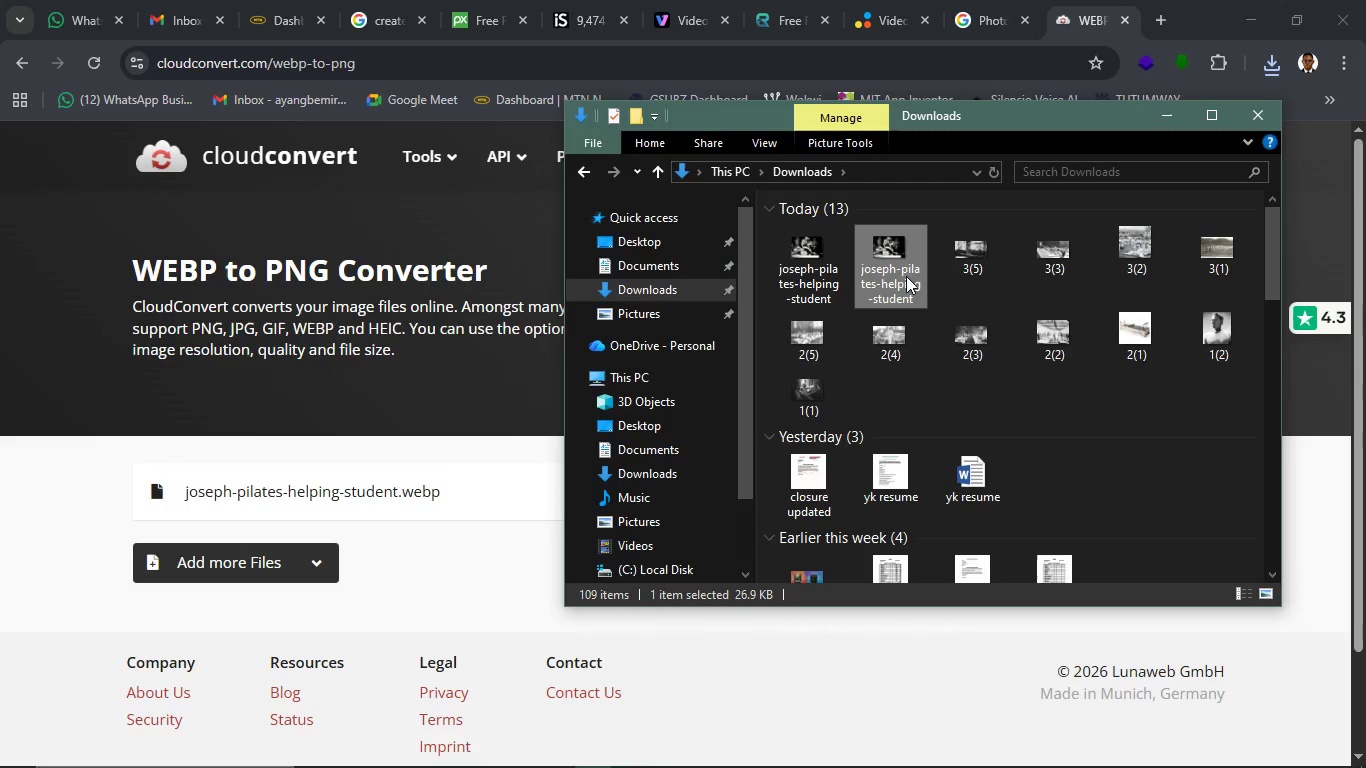 
key(Delete)
 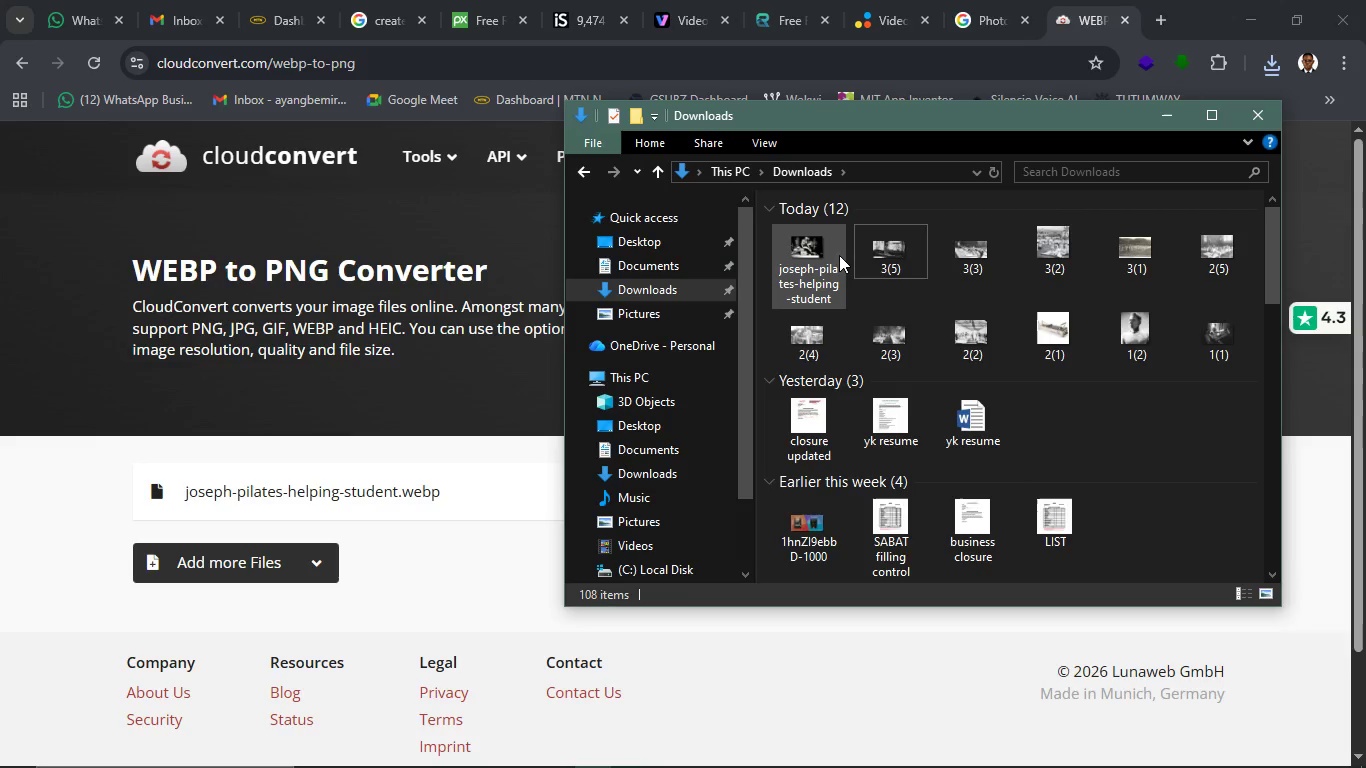 
left_click([839, 255])
 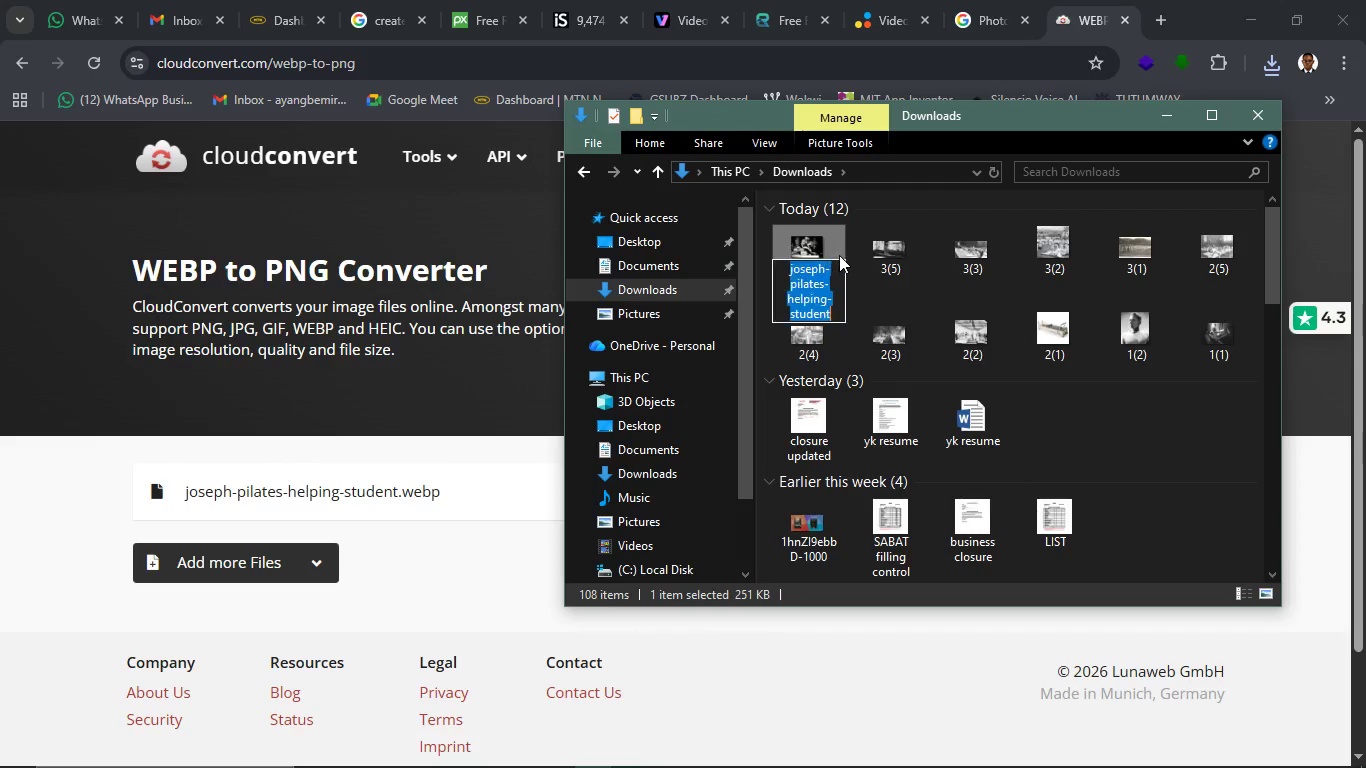 
key(F2)
 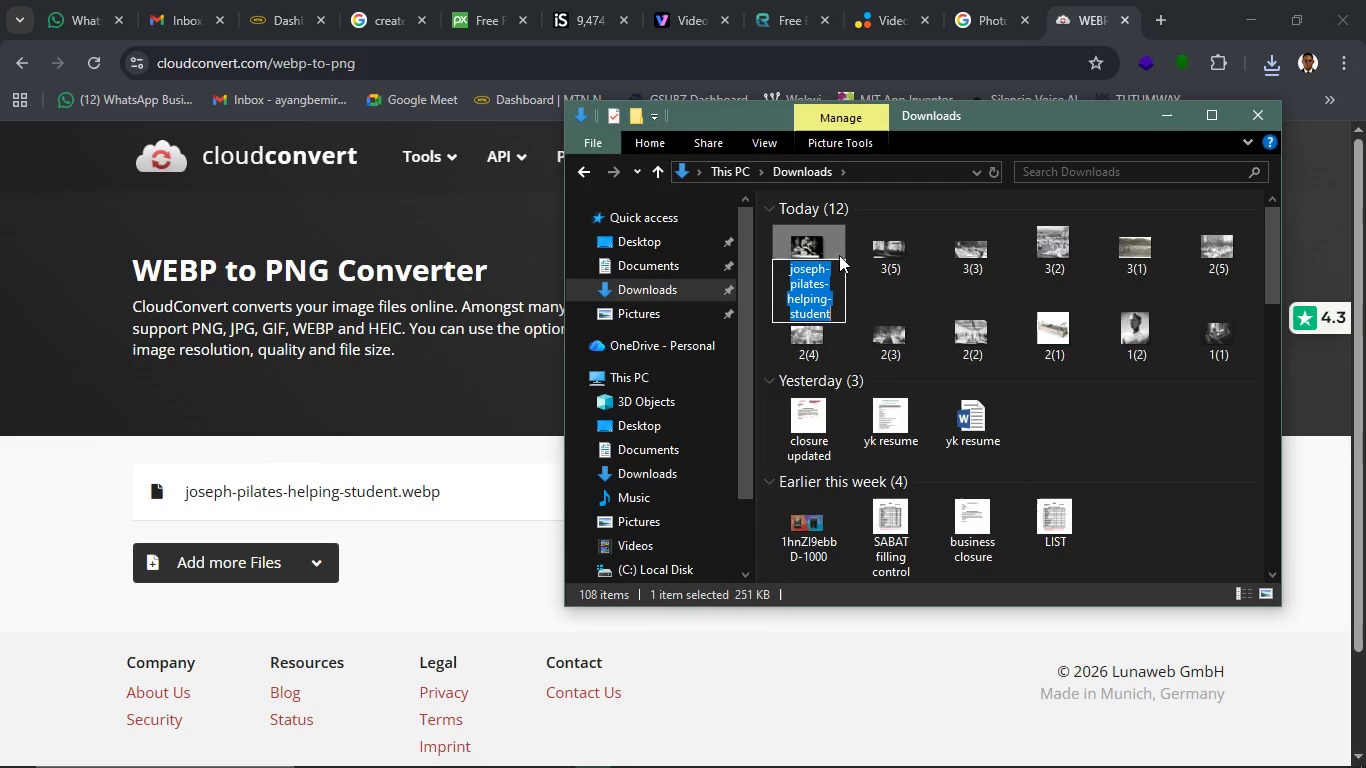 
hold_key(key=ShiftLeft, duration=0.72)
 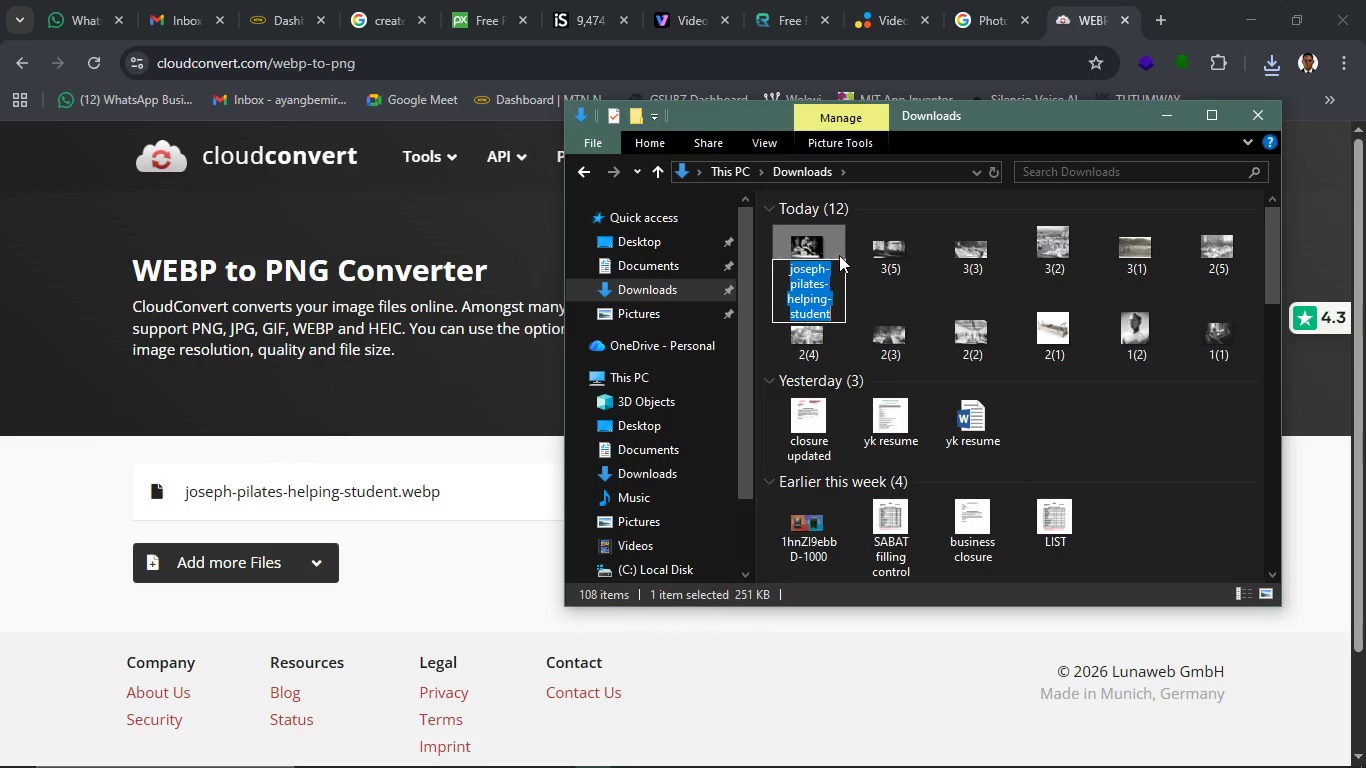 
type(3())
 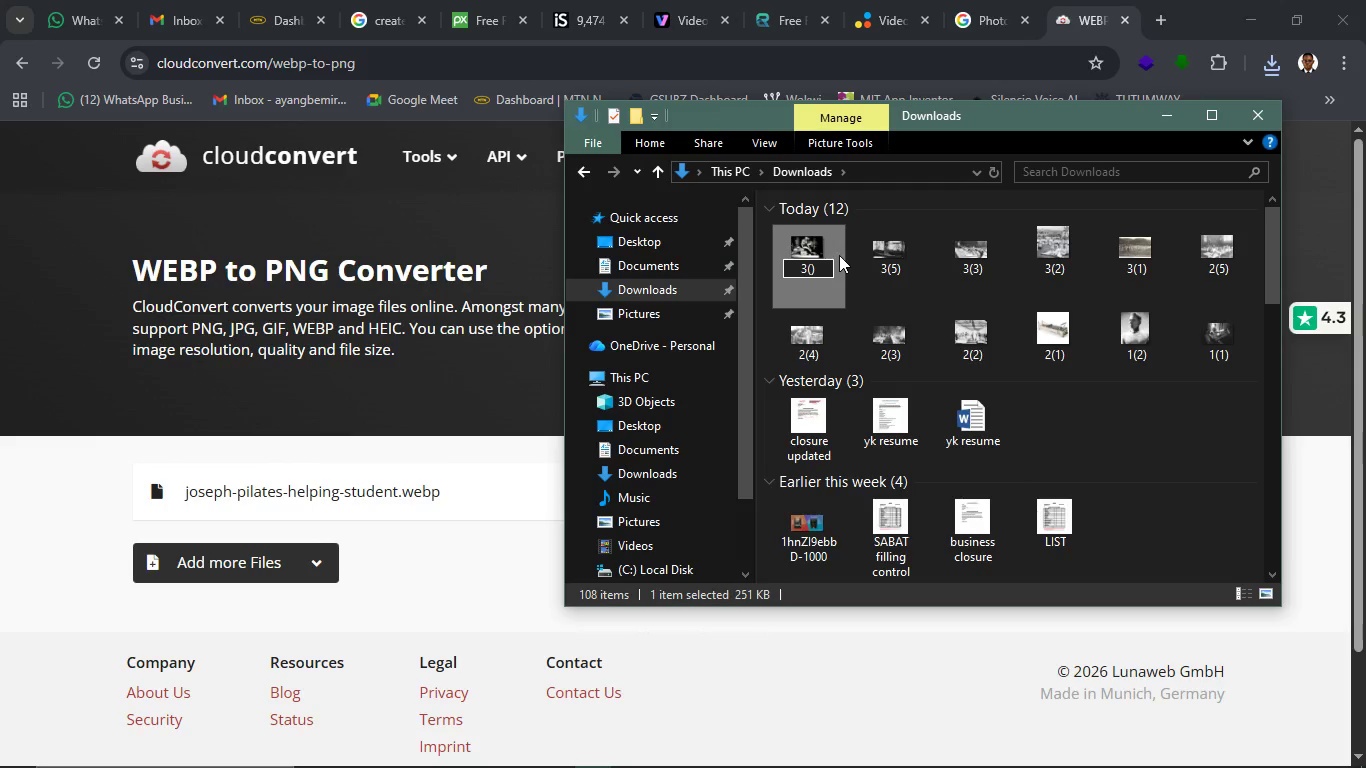 
key(ArrowLeft)
 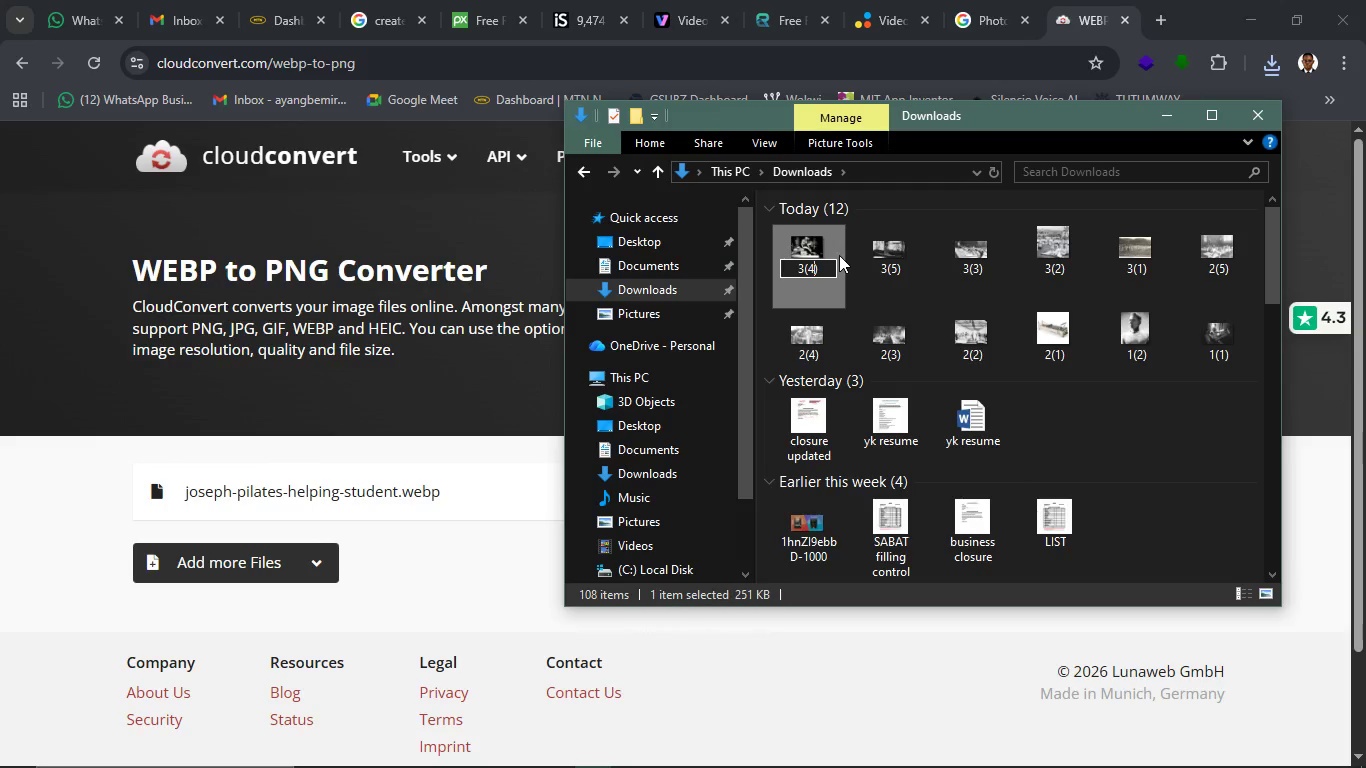 
key(4)
 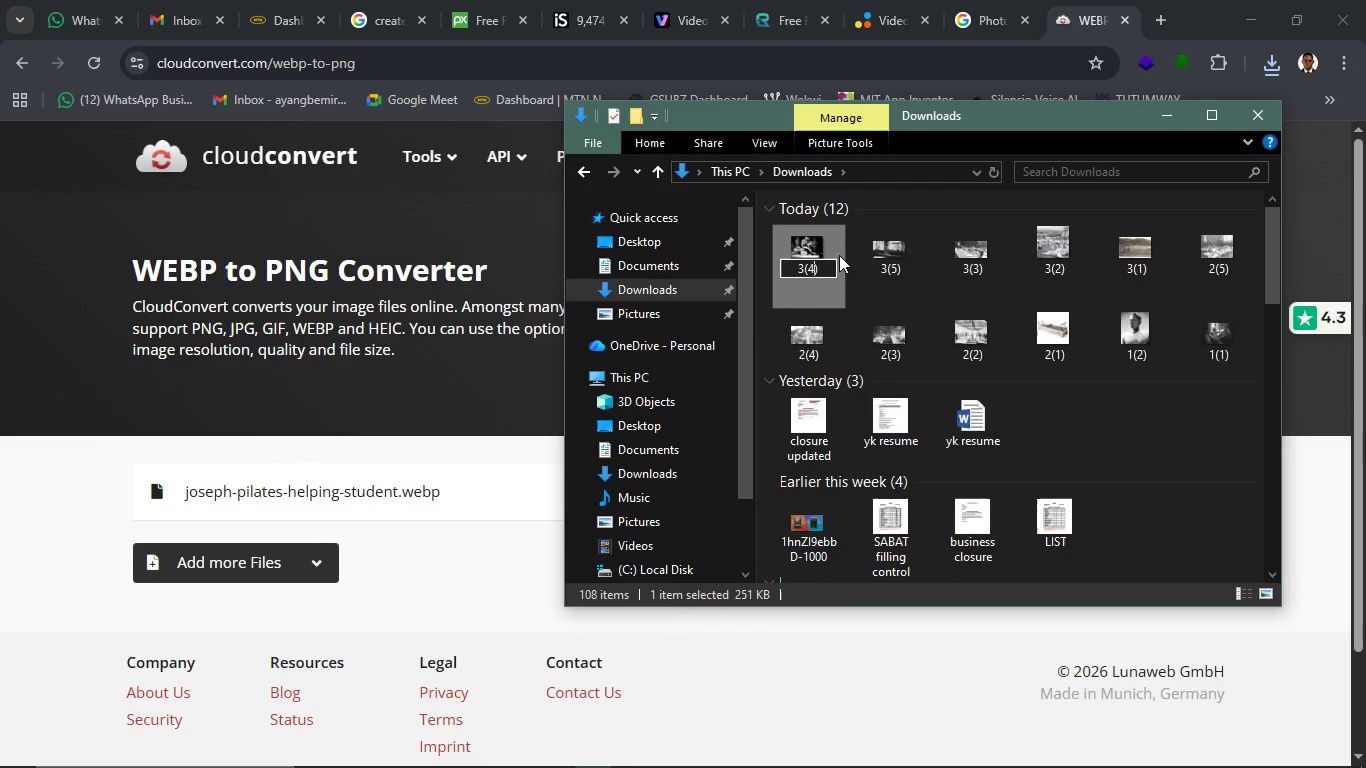 
key(Enter)
 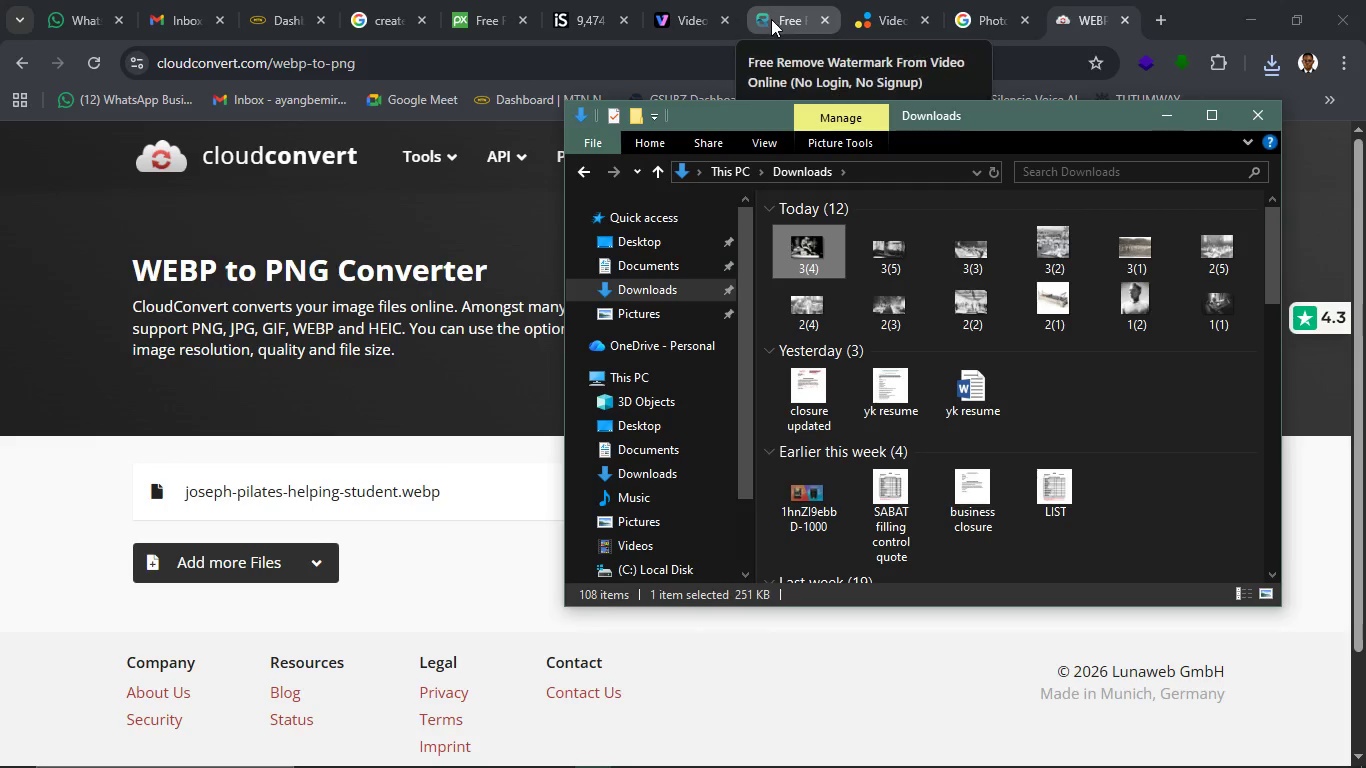 
wait(8.25)
 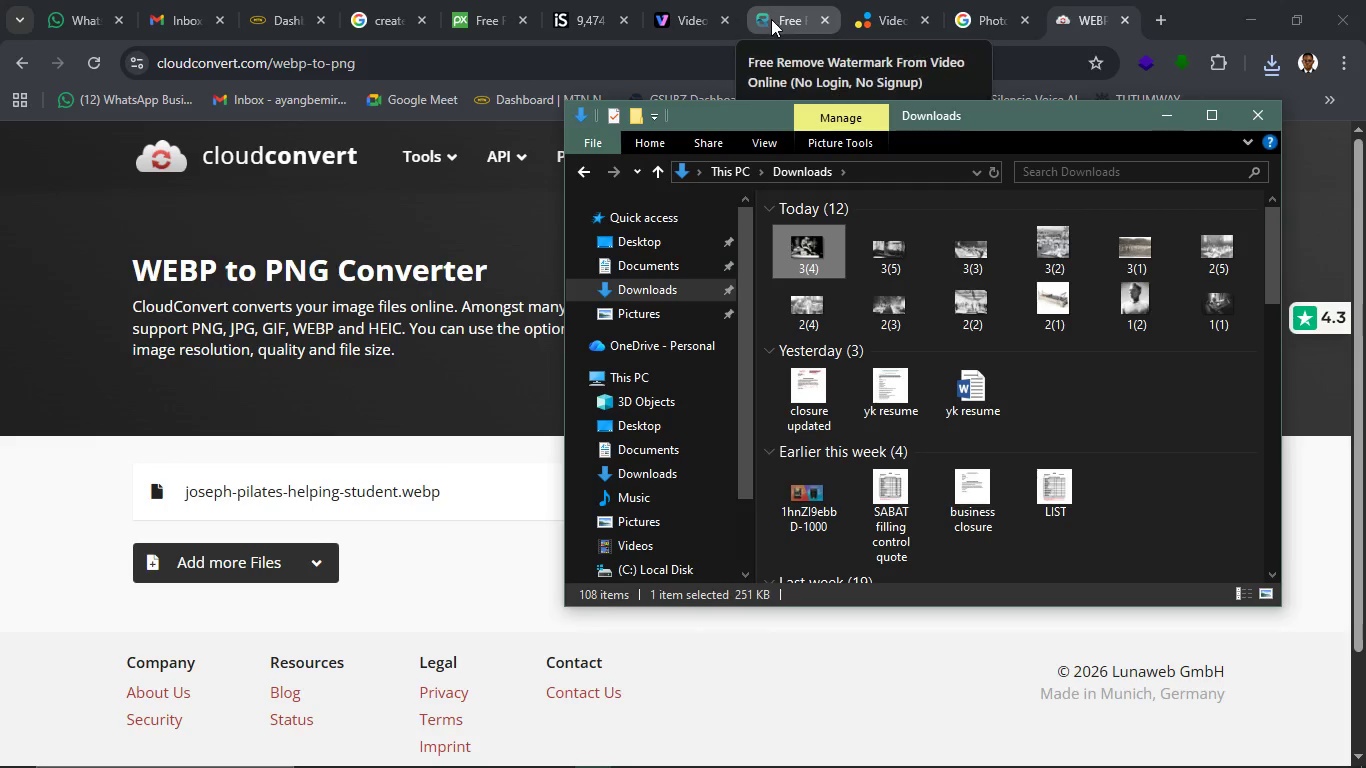 
left_click([581, 2])
 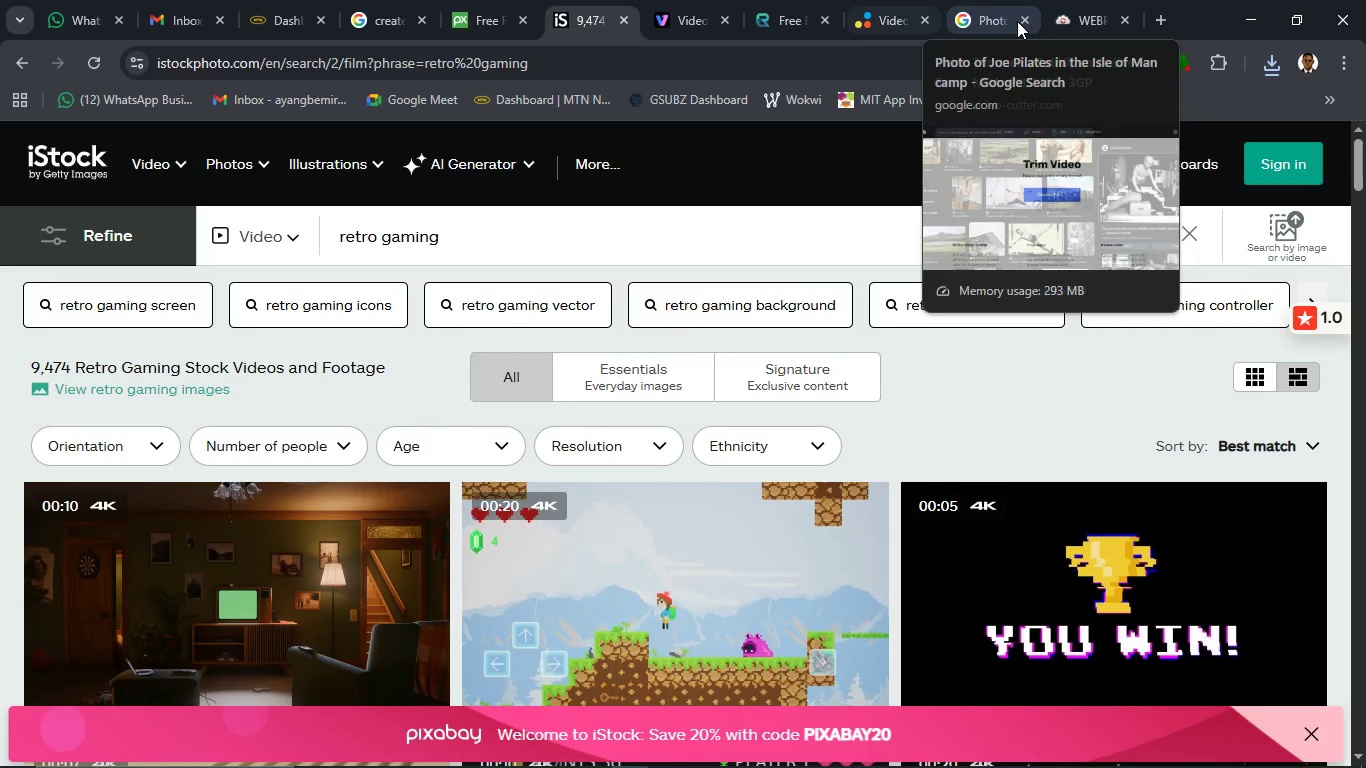 
left_click([979, 15])
 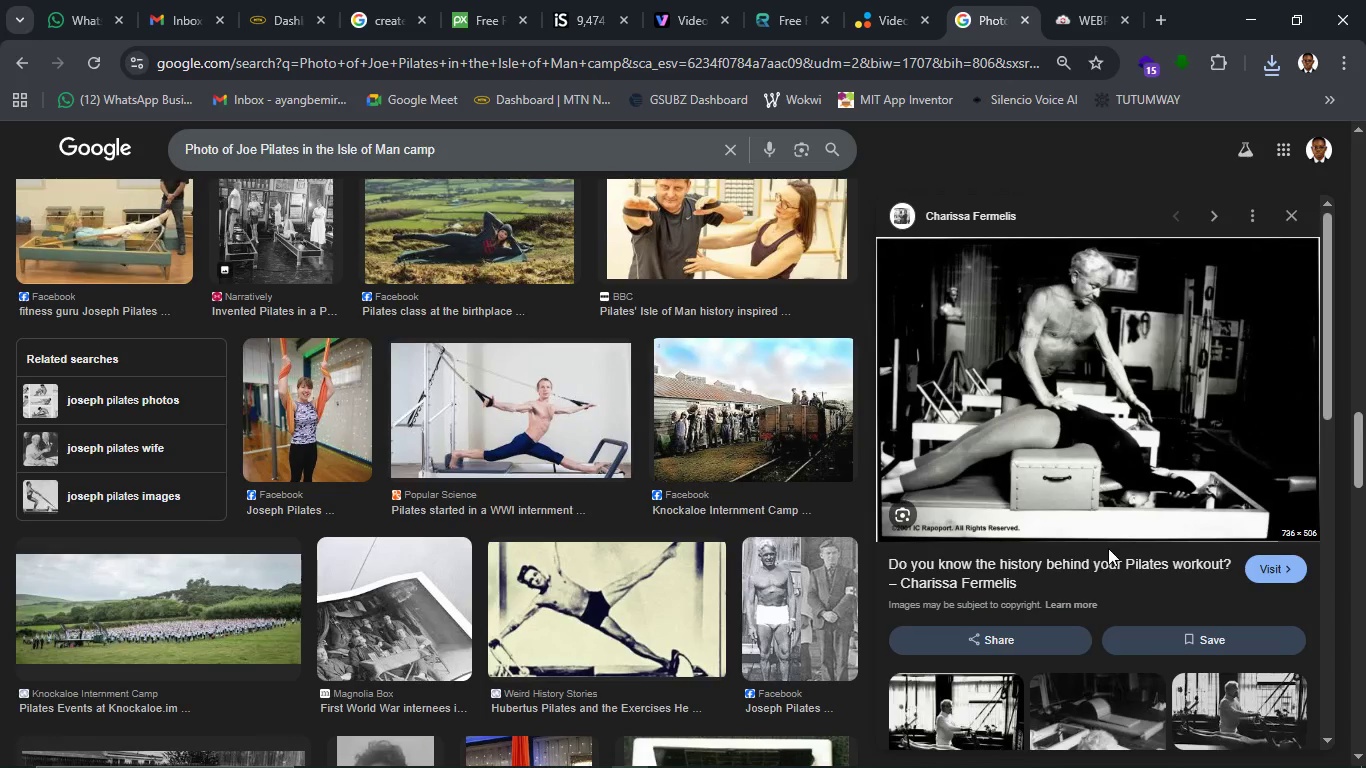 
scroll: coordinate [1108, 549], scroll_direction: down, amount: 7.0
 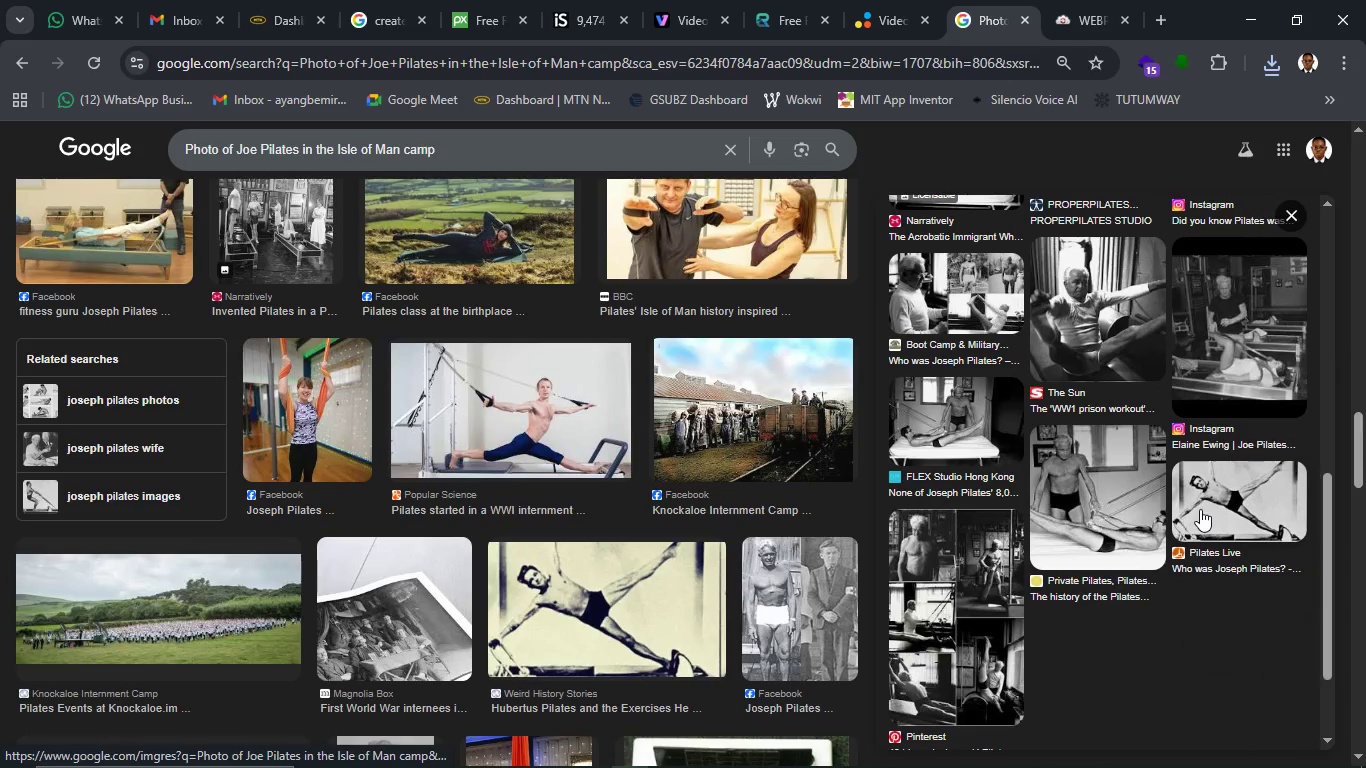 
left_click([1200, 509])
 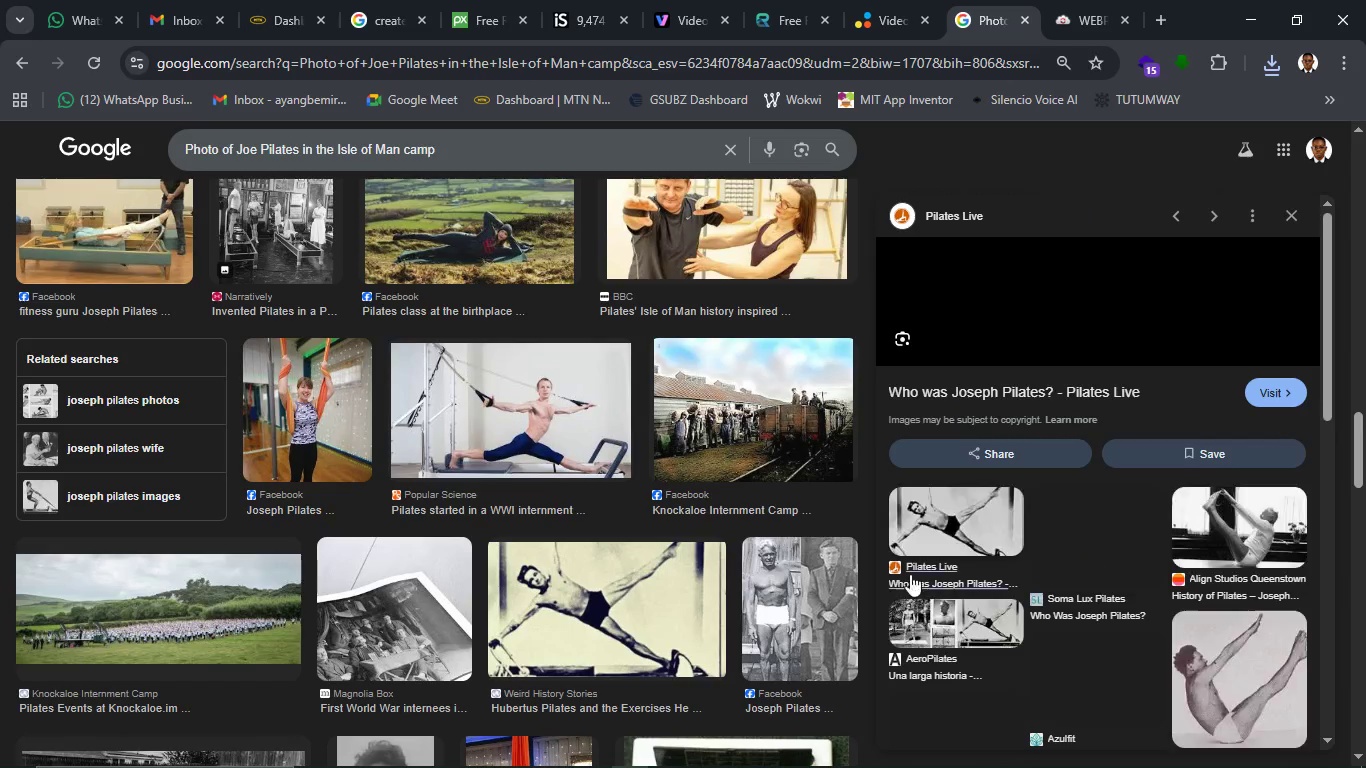 
left_click([656, 593])
 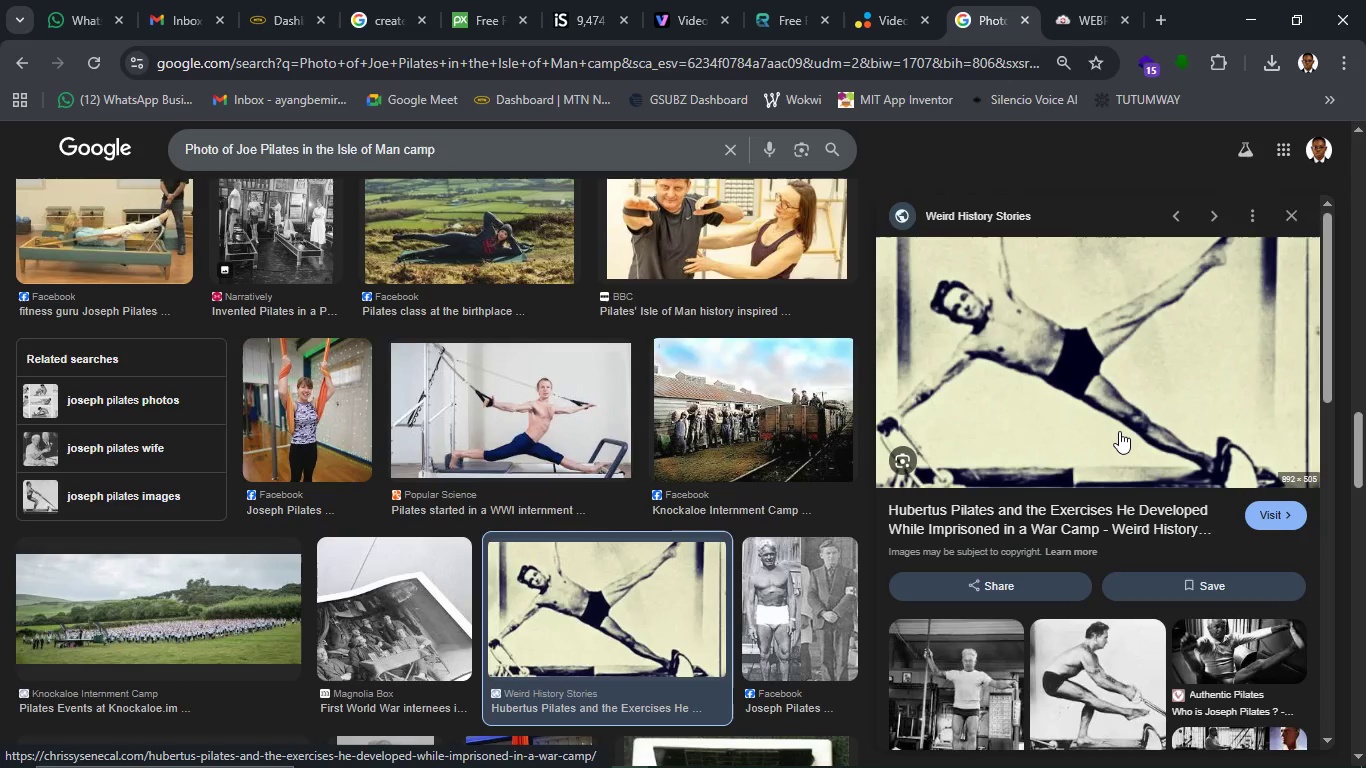 
wait(19.17)
 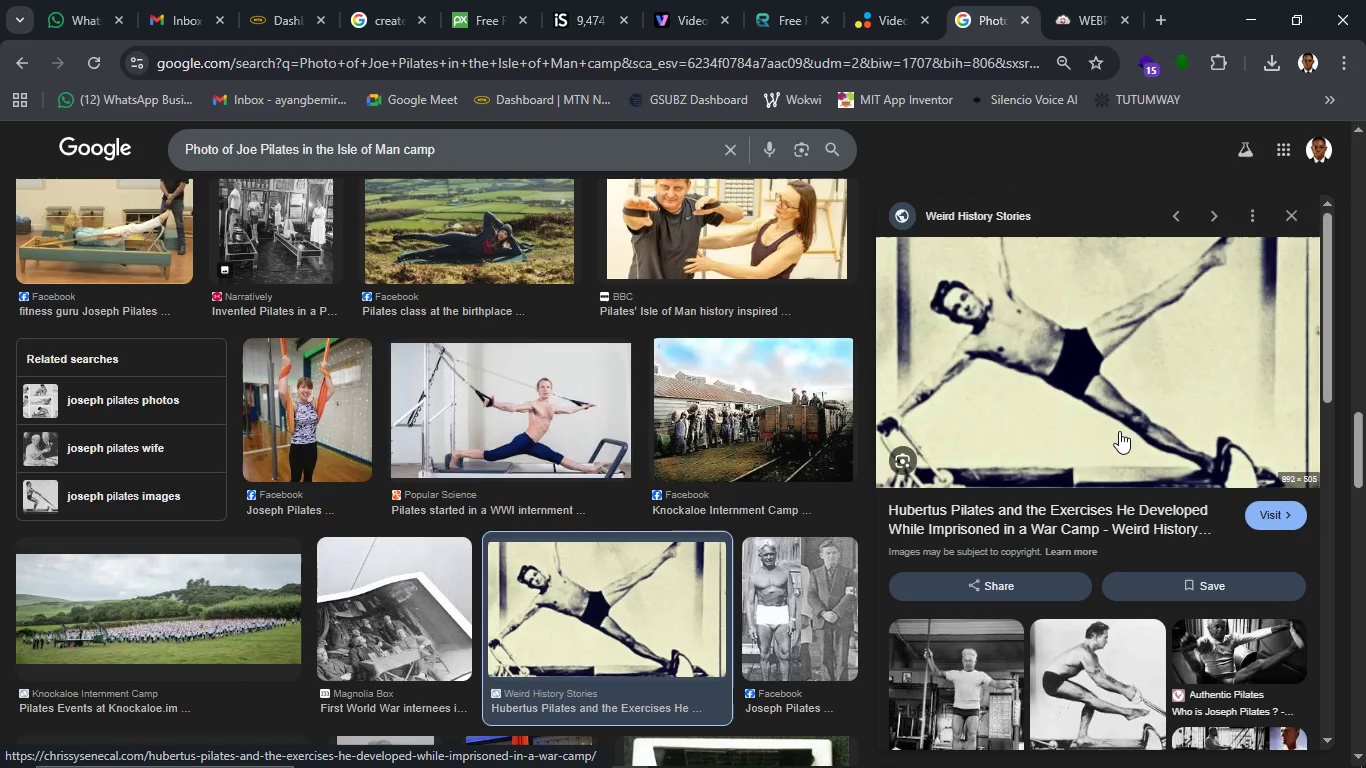 
scroll: coordinate [1147, 556], scroll_direction: down, amount: 1.0
 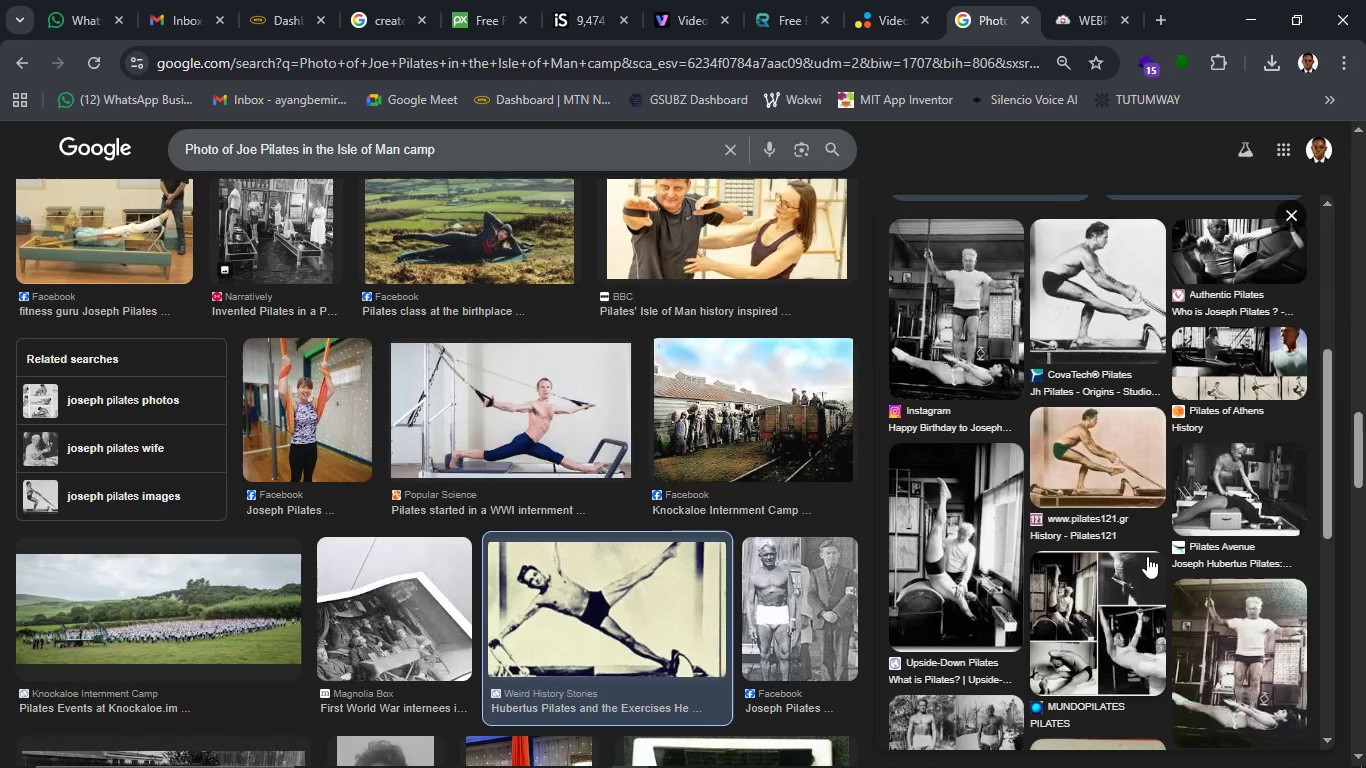 
scroll: coordinate [1147, 556], scroll_direction: up, amount: 8.0
 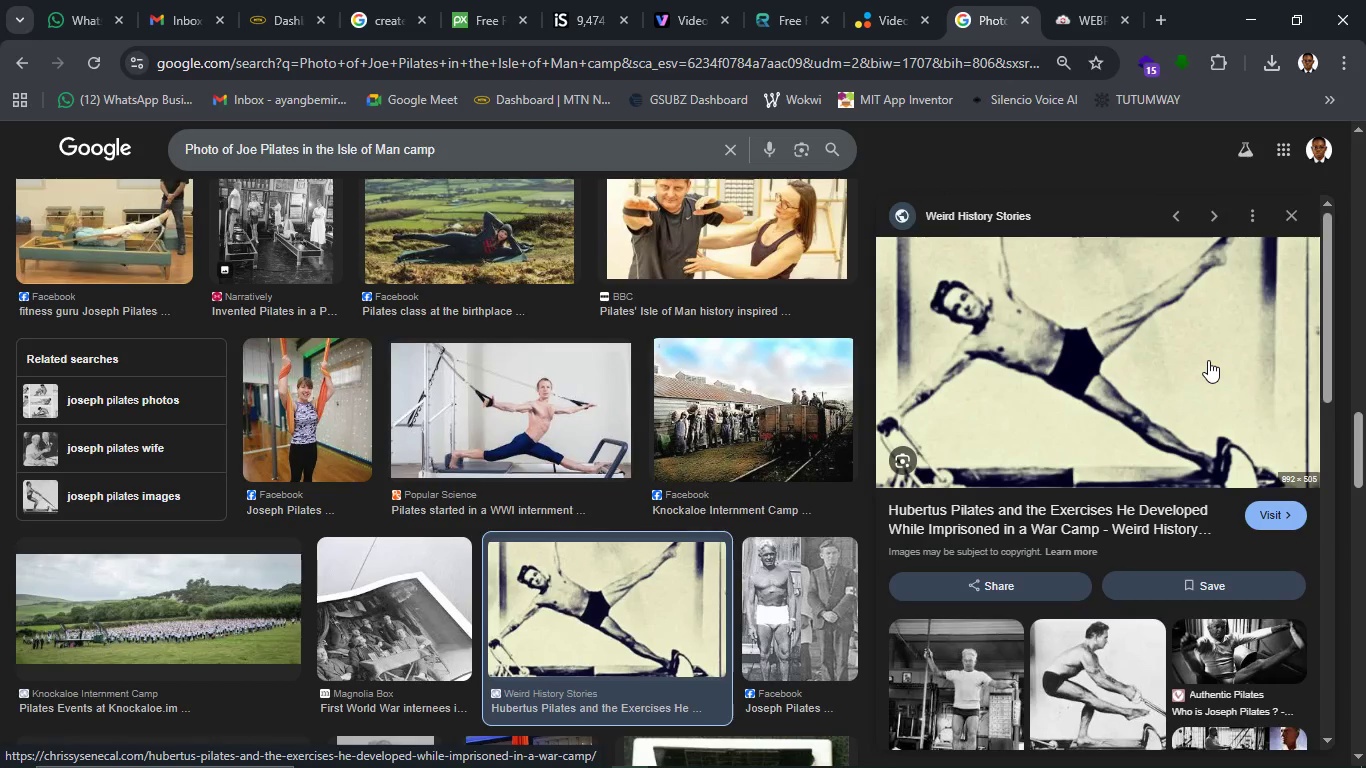 
scroll: coordinate [1157, 563], scroll_direction: down, amount: 4.0
 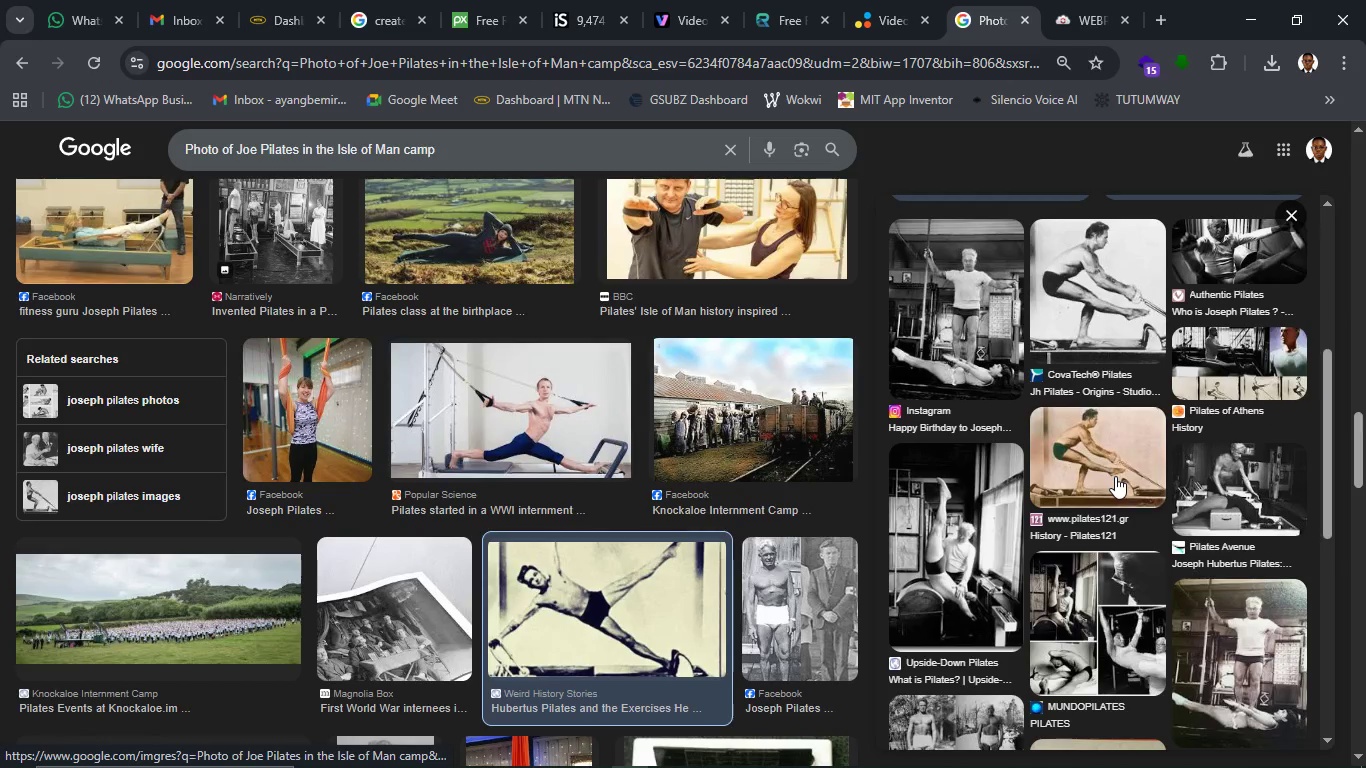 
mouse_move([1152, 539])
 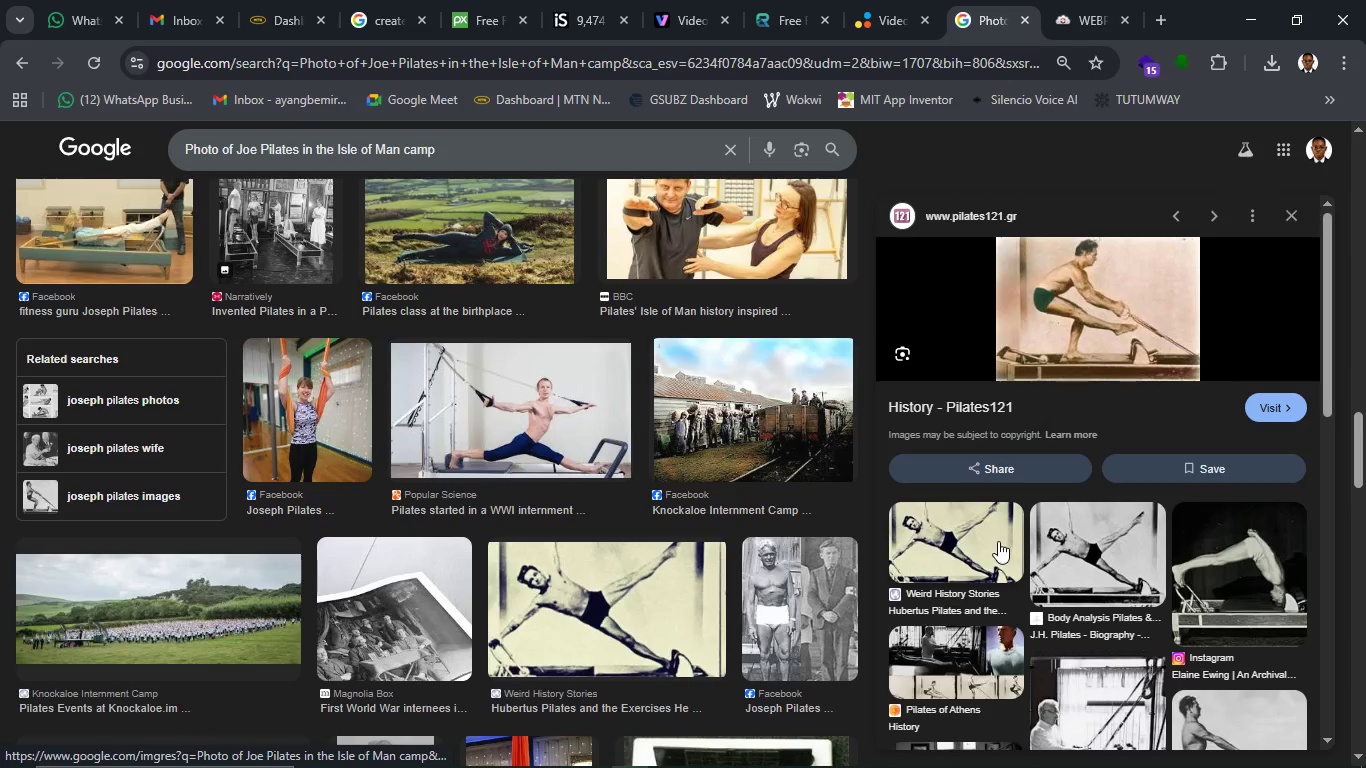 
left_click([997, 541])
 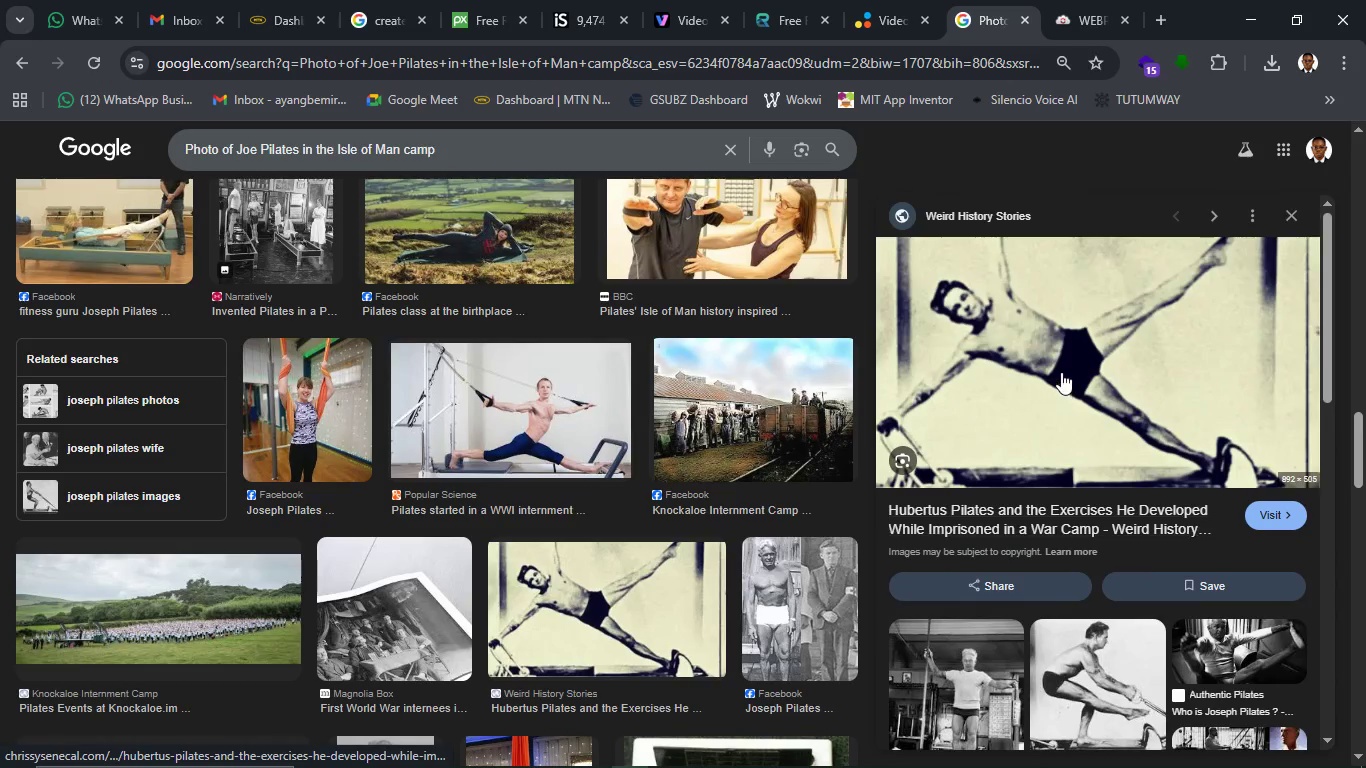 
wait(6.61)
 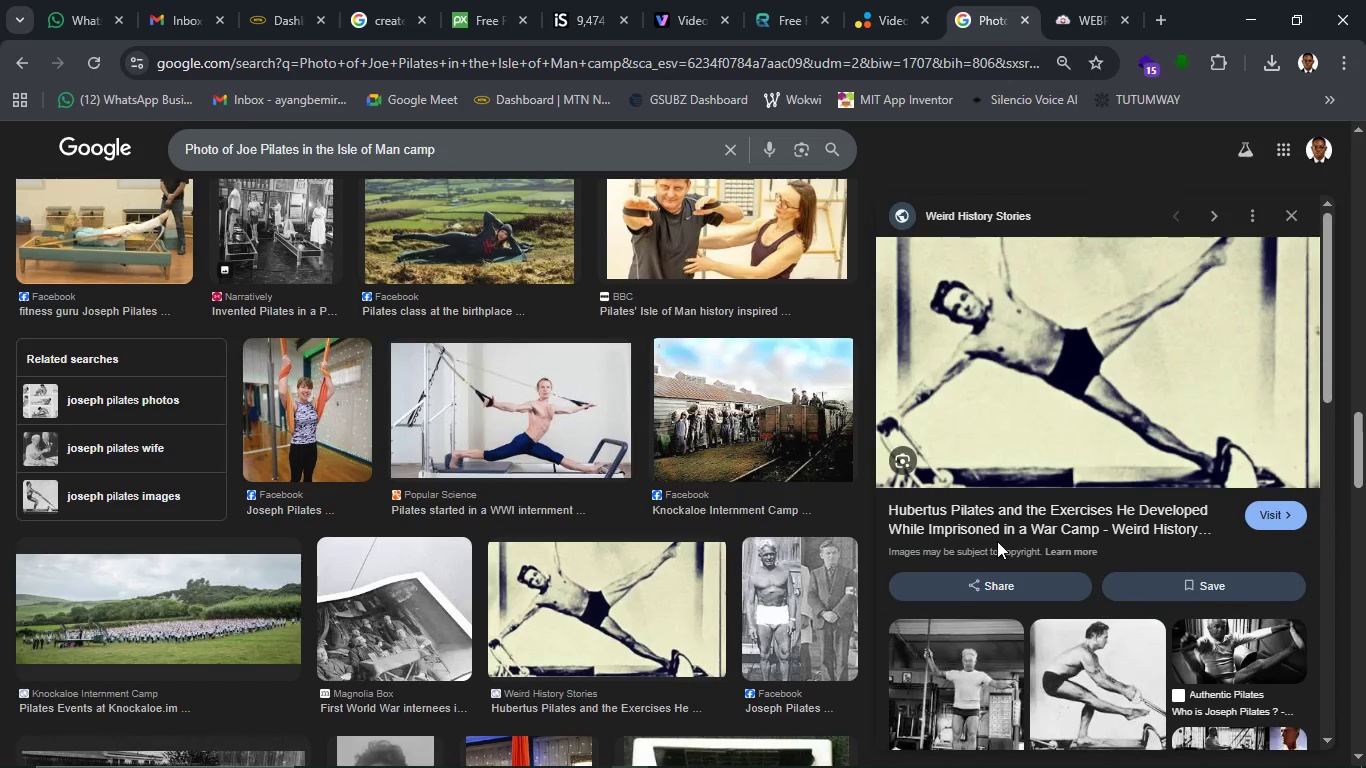 
right_click([1065, 369])
 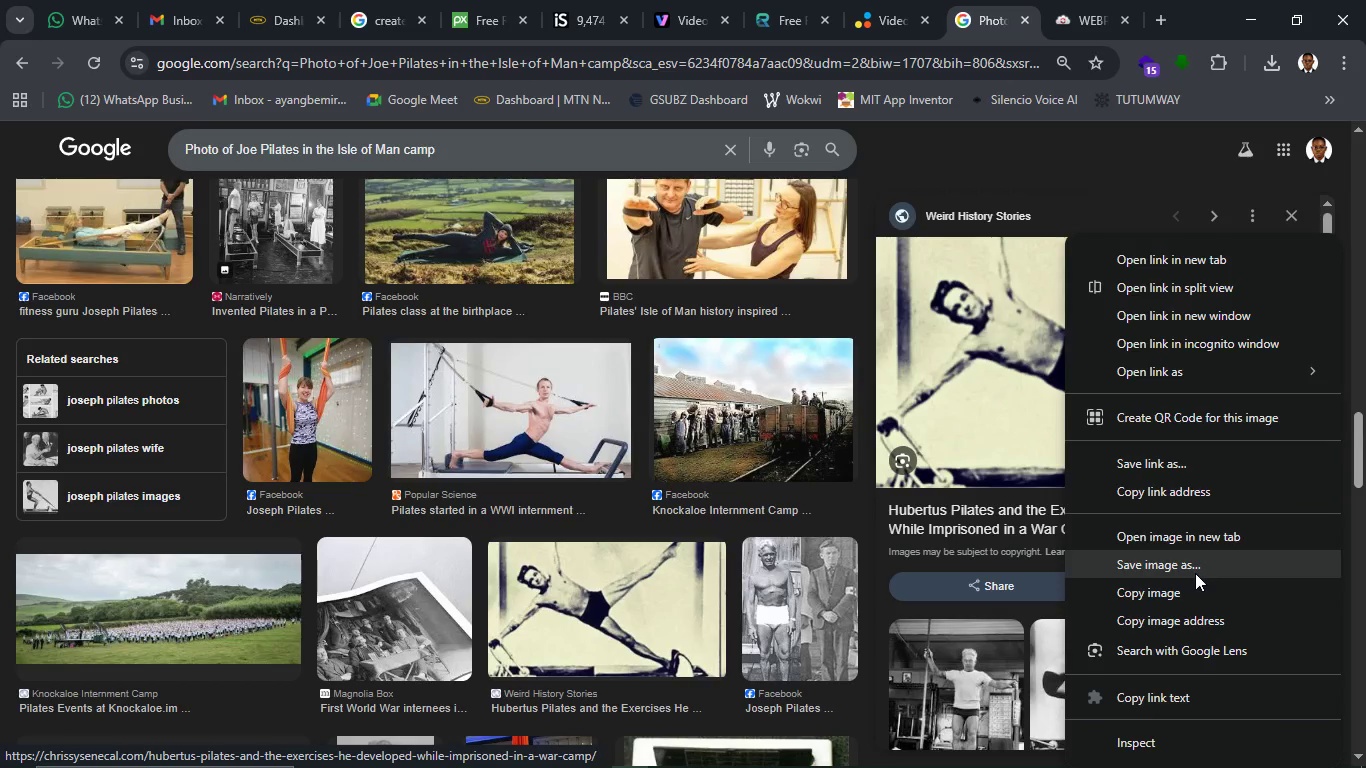 
left_click([1190, 555])
 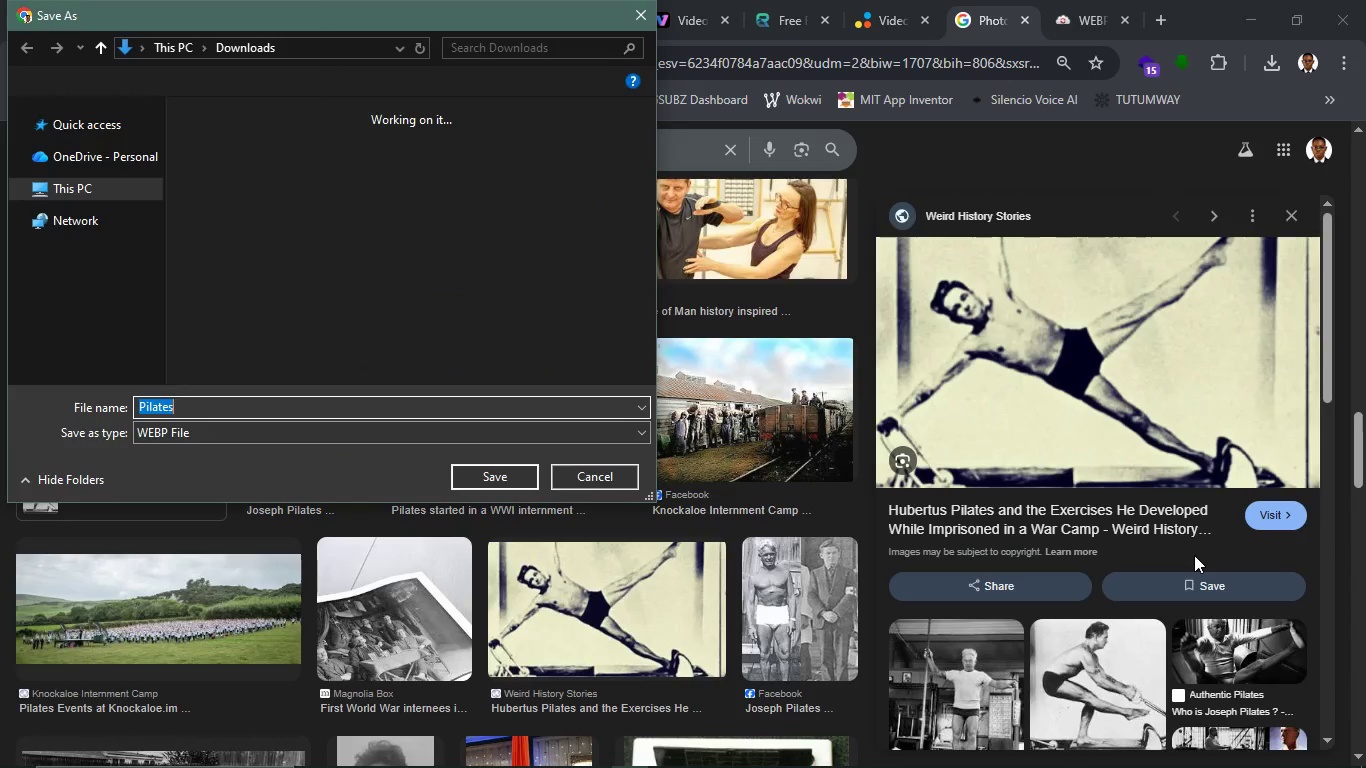 
wait(6.53)
 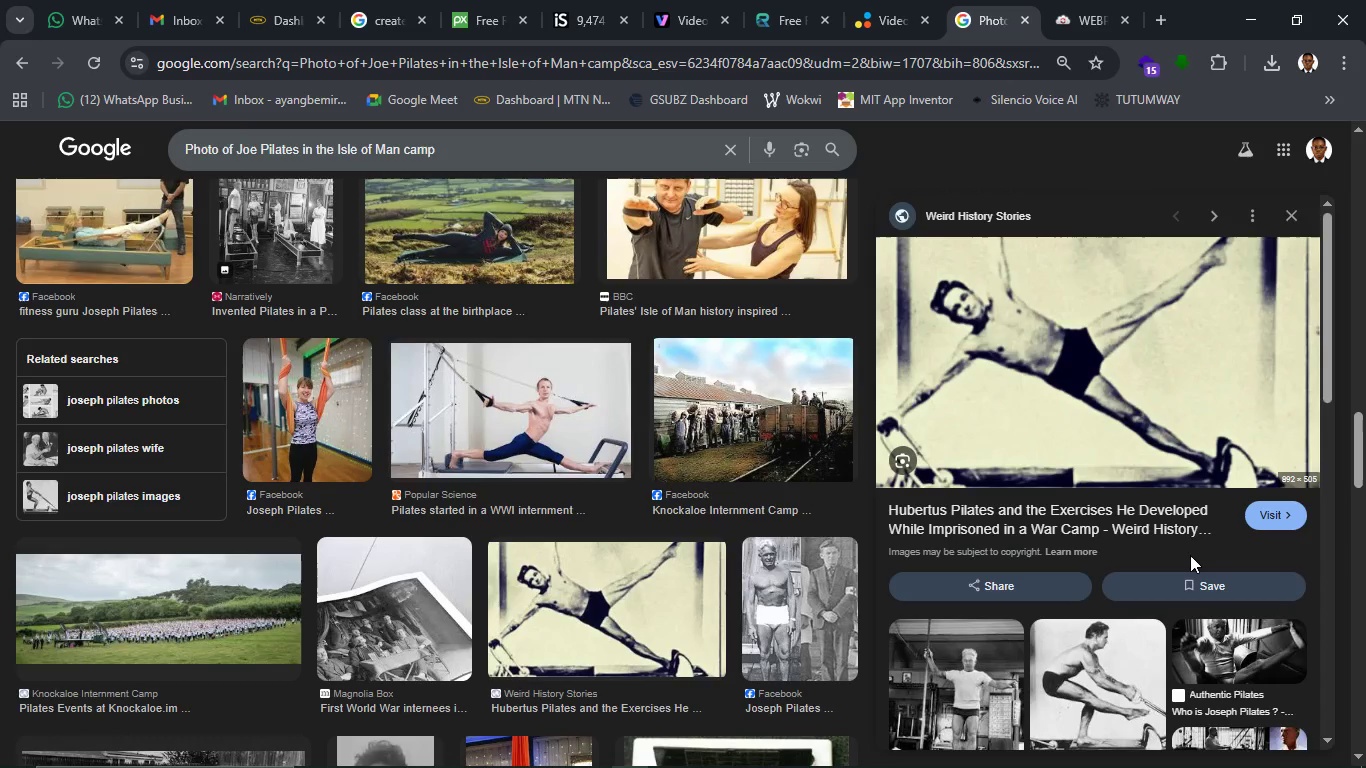 
left_click([498, 473])
 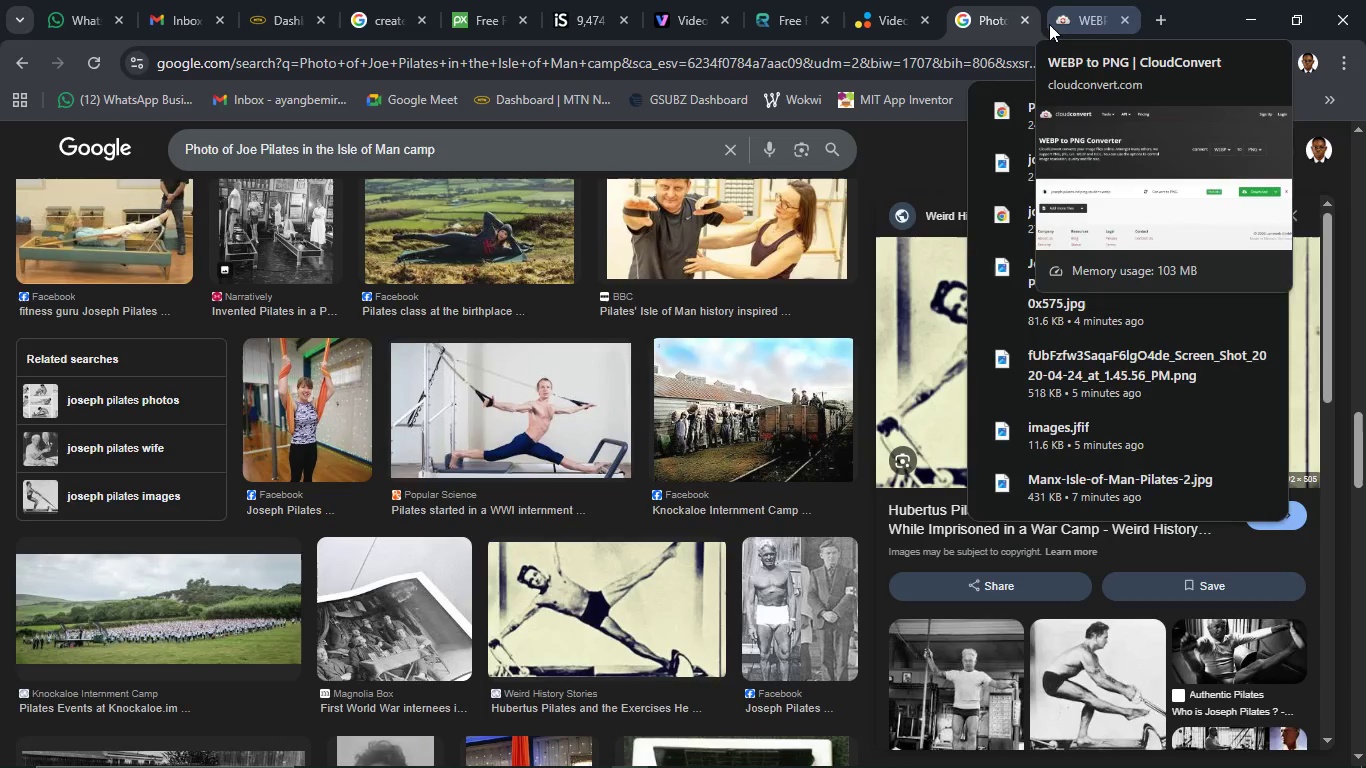 
left_click([1049, 24])
 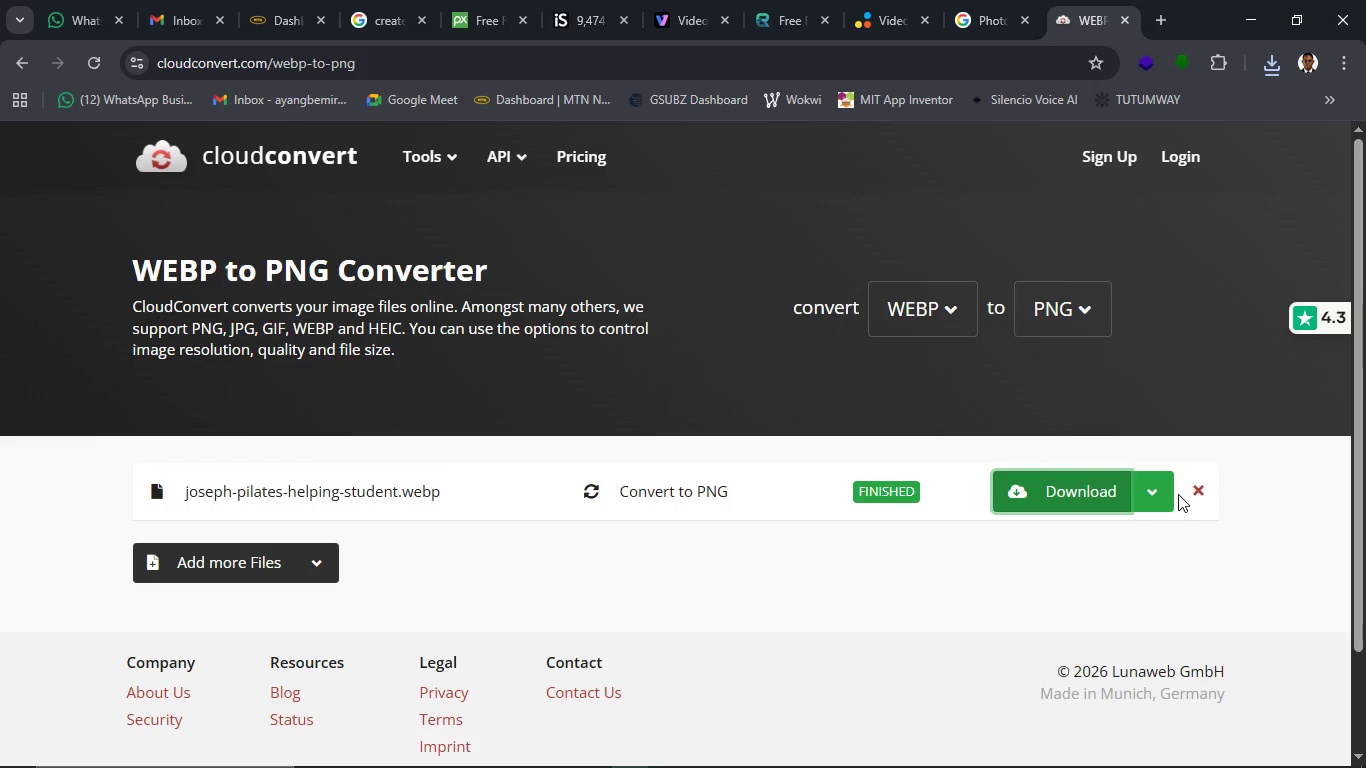 
left_click([1198, 491])
 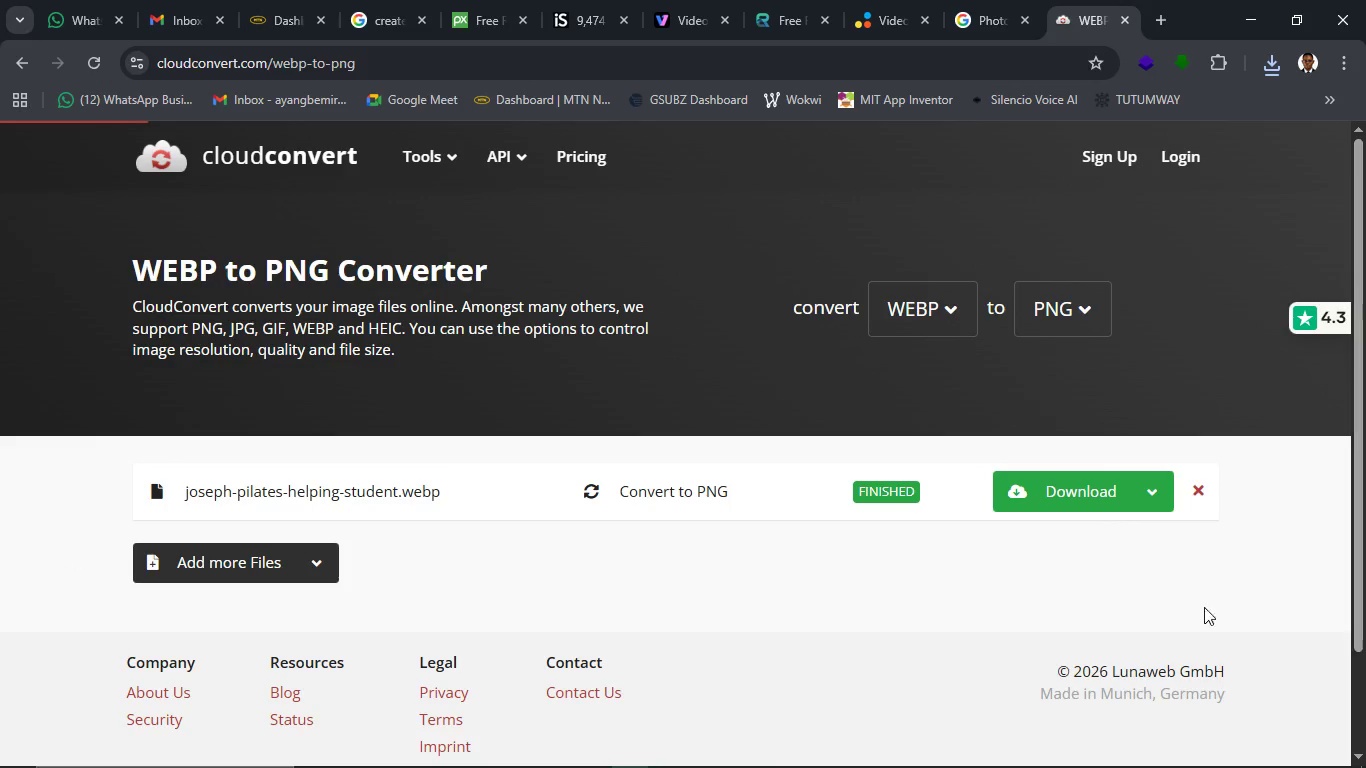 
left_click([1198, 489])
 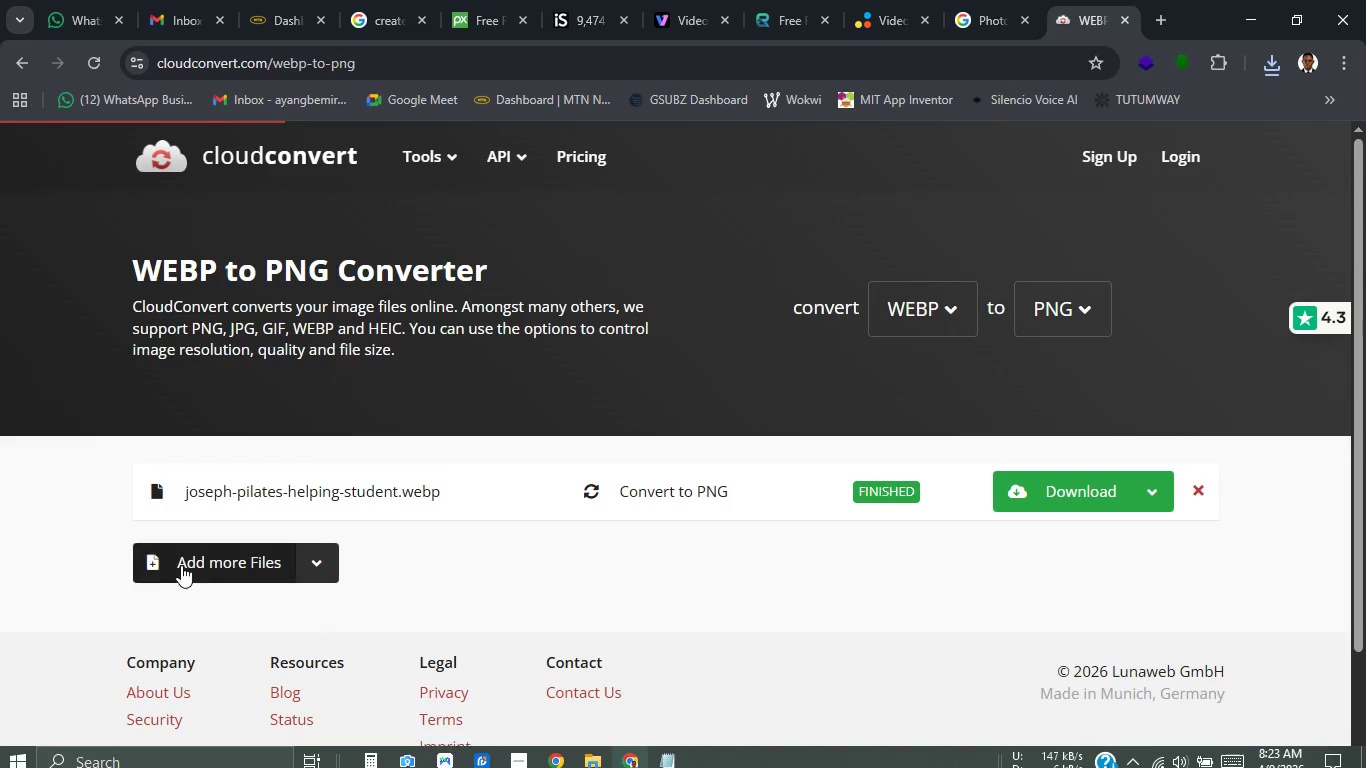 
left_click([181, 564])
 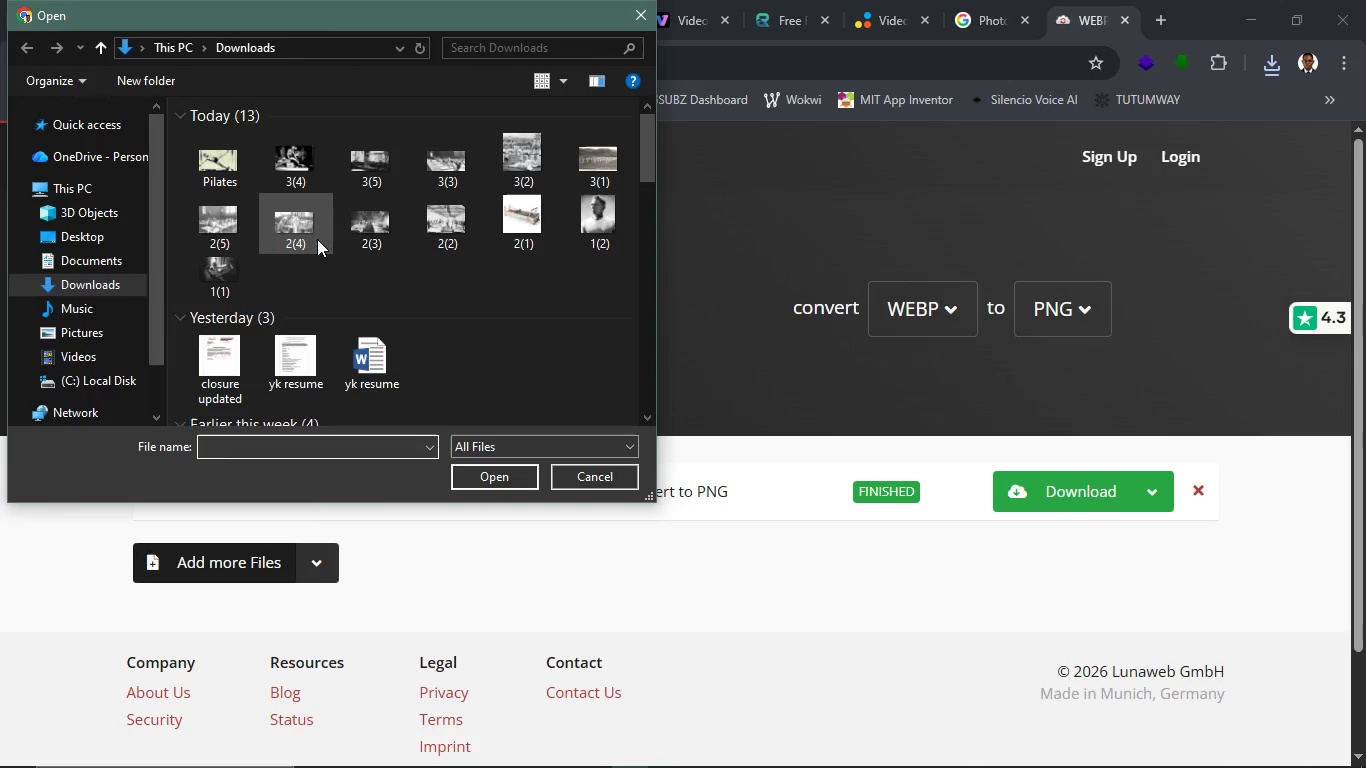 
wait(5.97)
 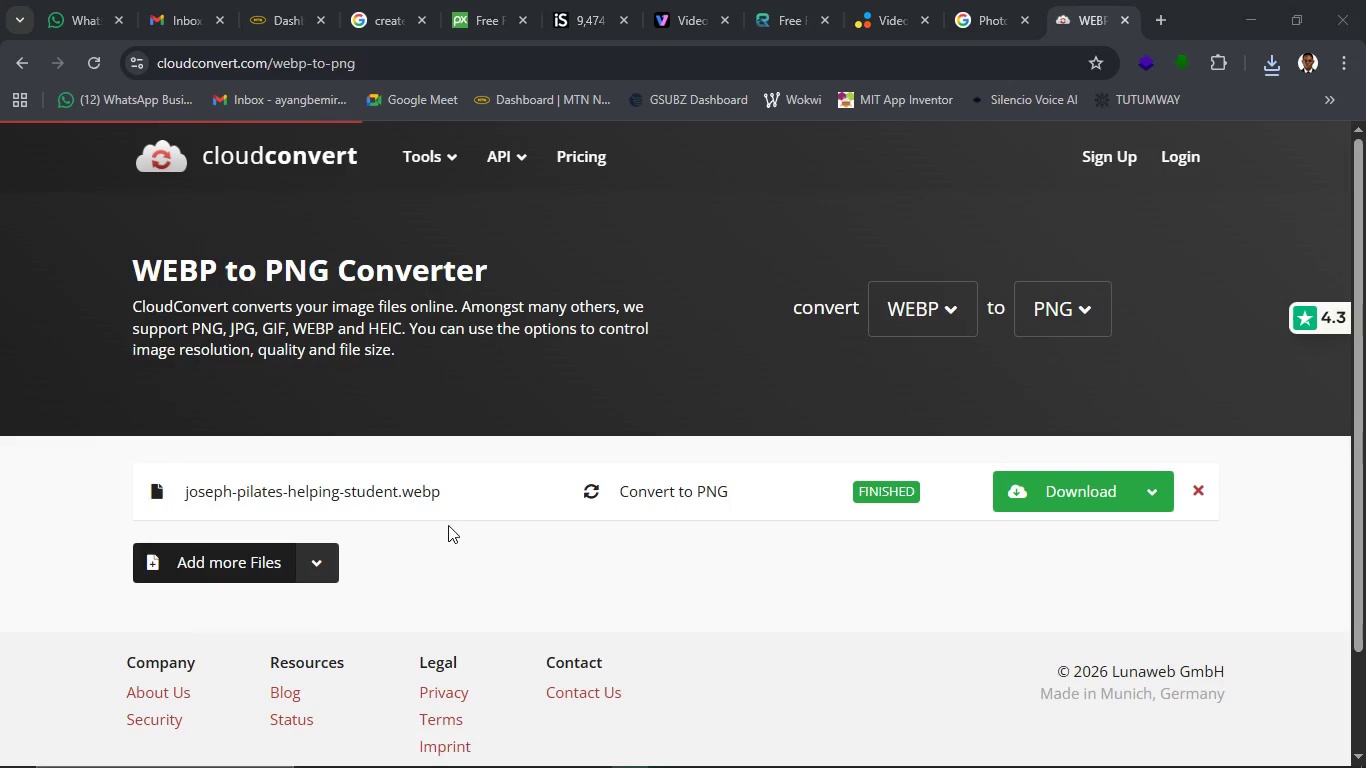 
left_click([232, 182])
 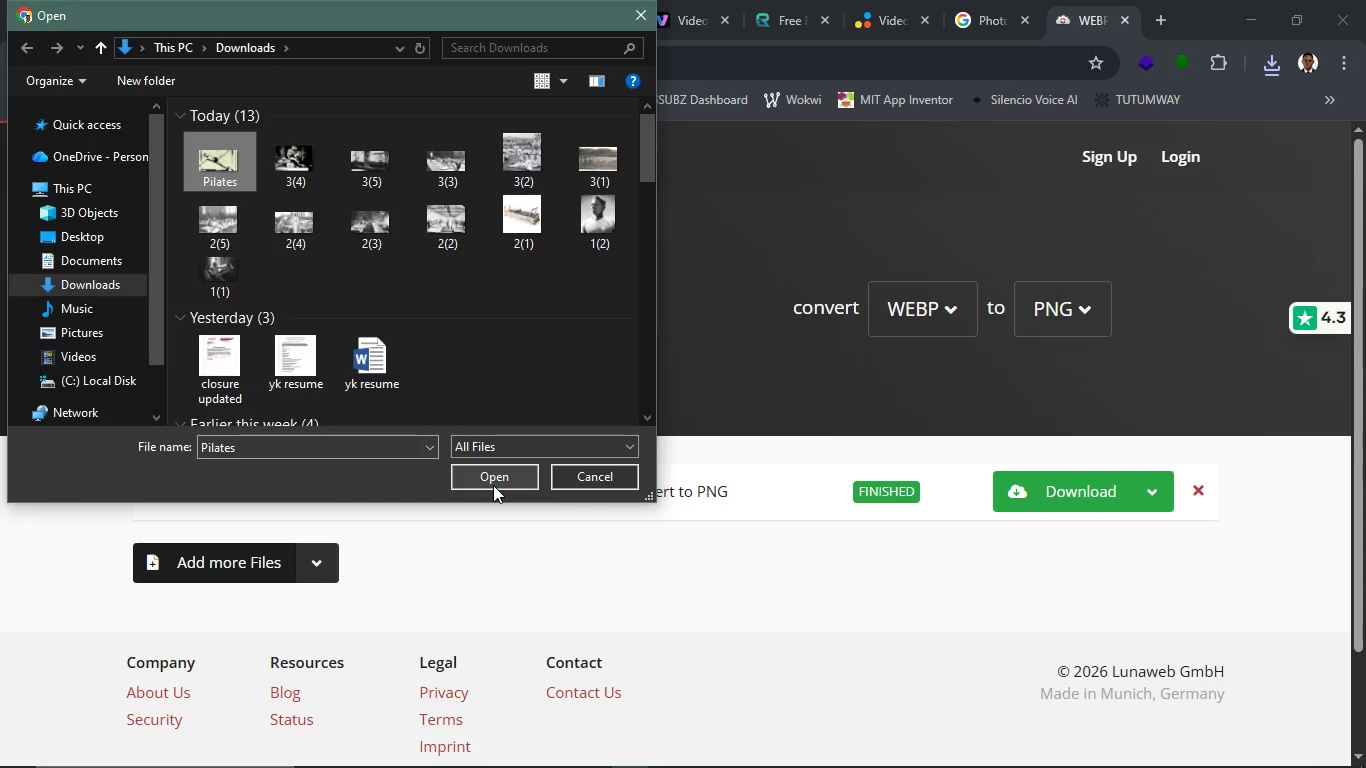 
left_click([493, 485])
 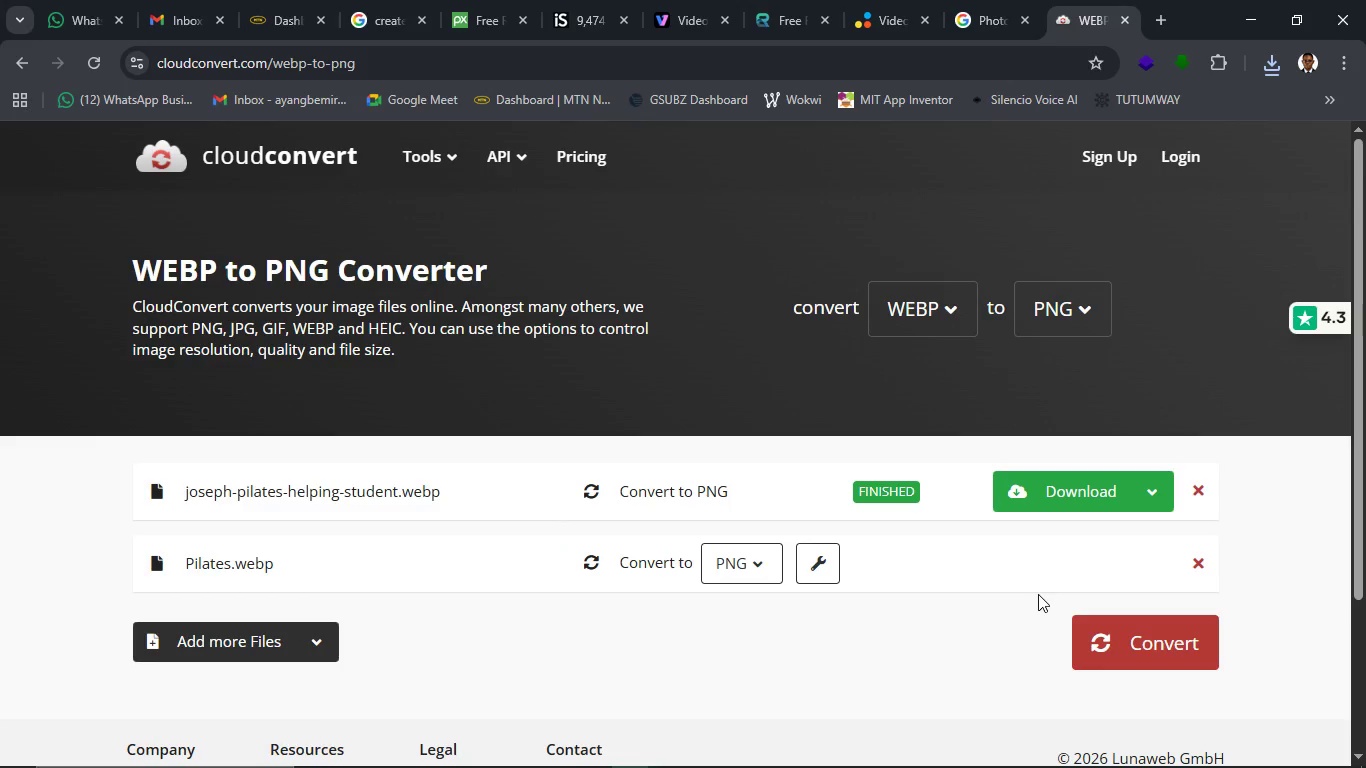 
left_click([1094, 640])
 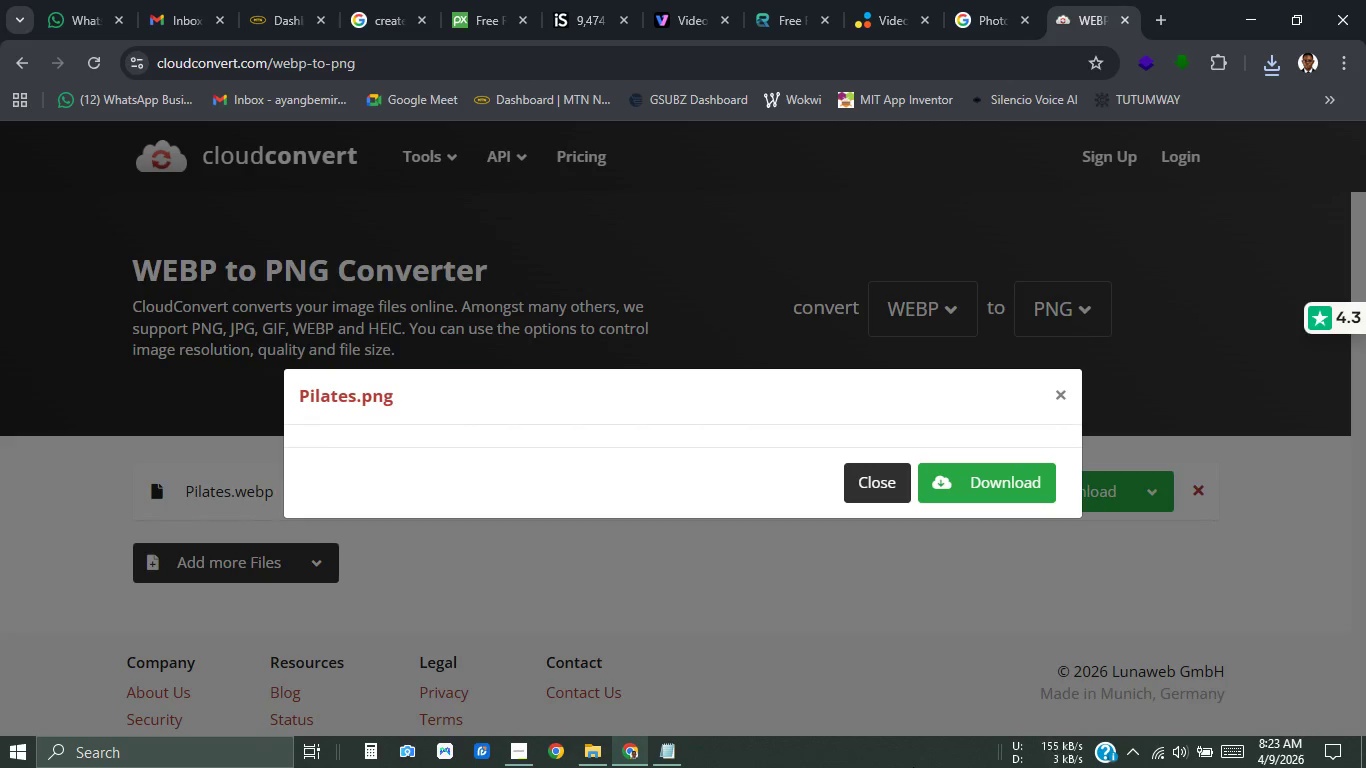 
wait(21.14)
 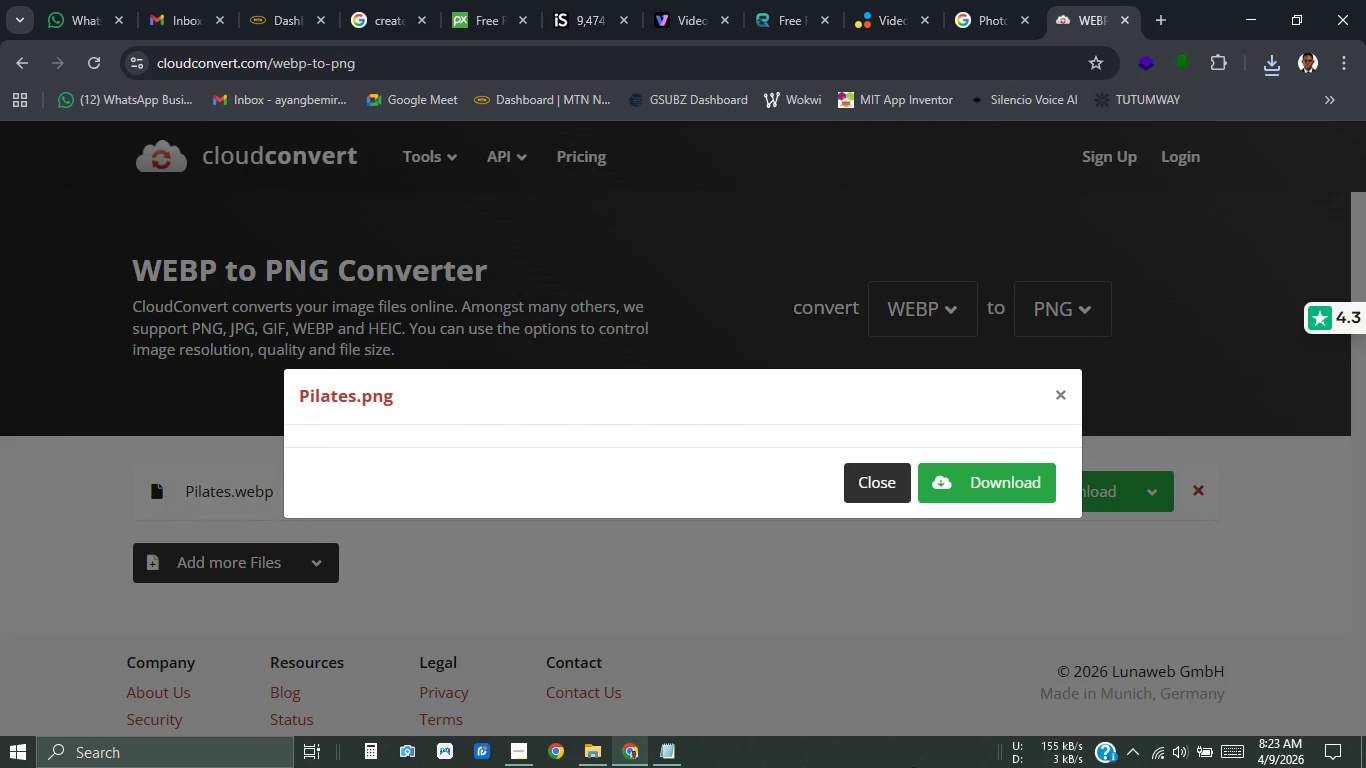 
left_click([942, 703])
 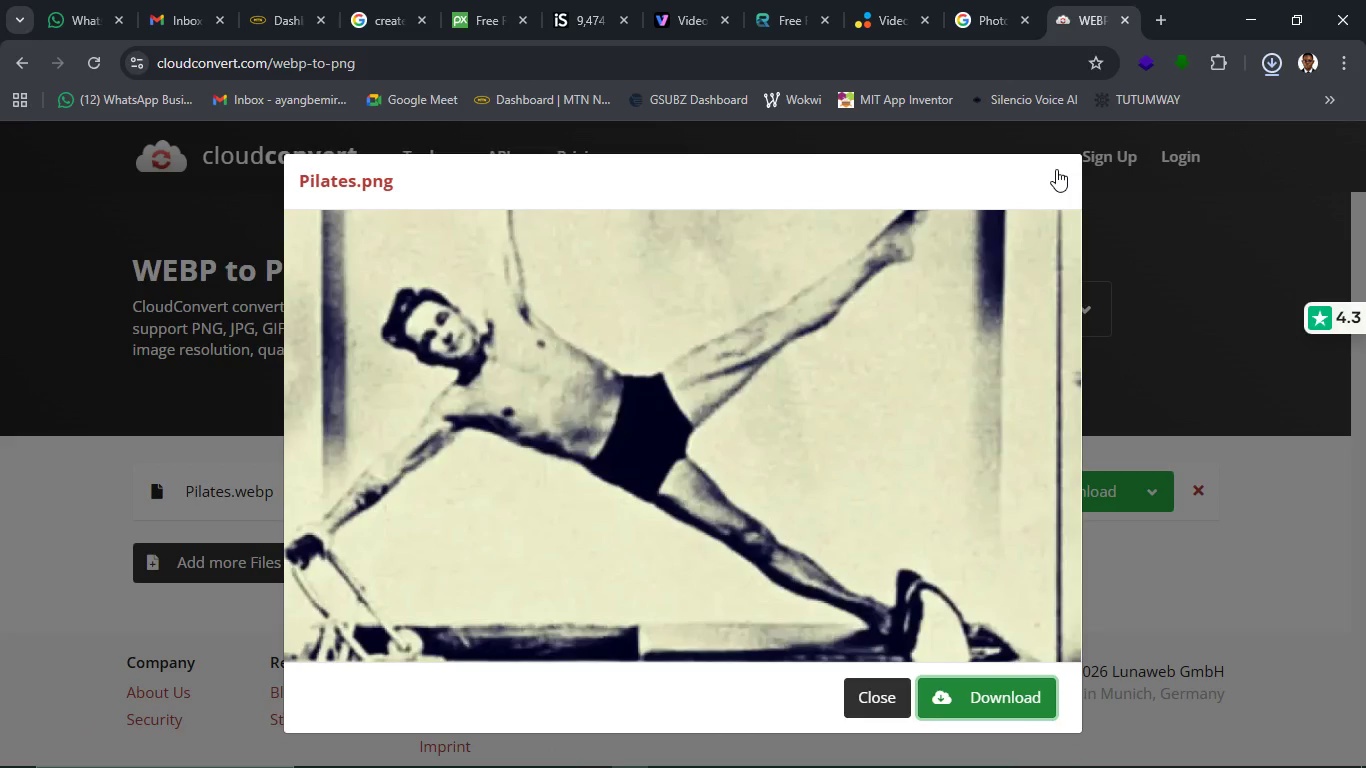 
left_click([1056, 179])
 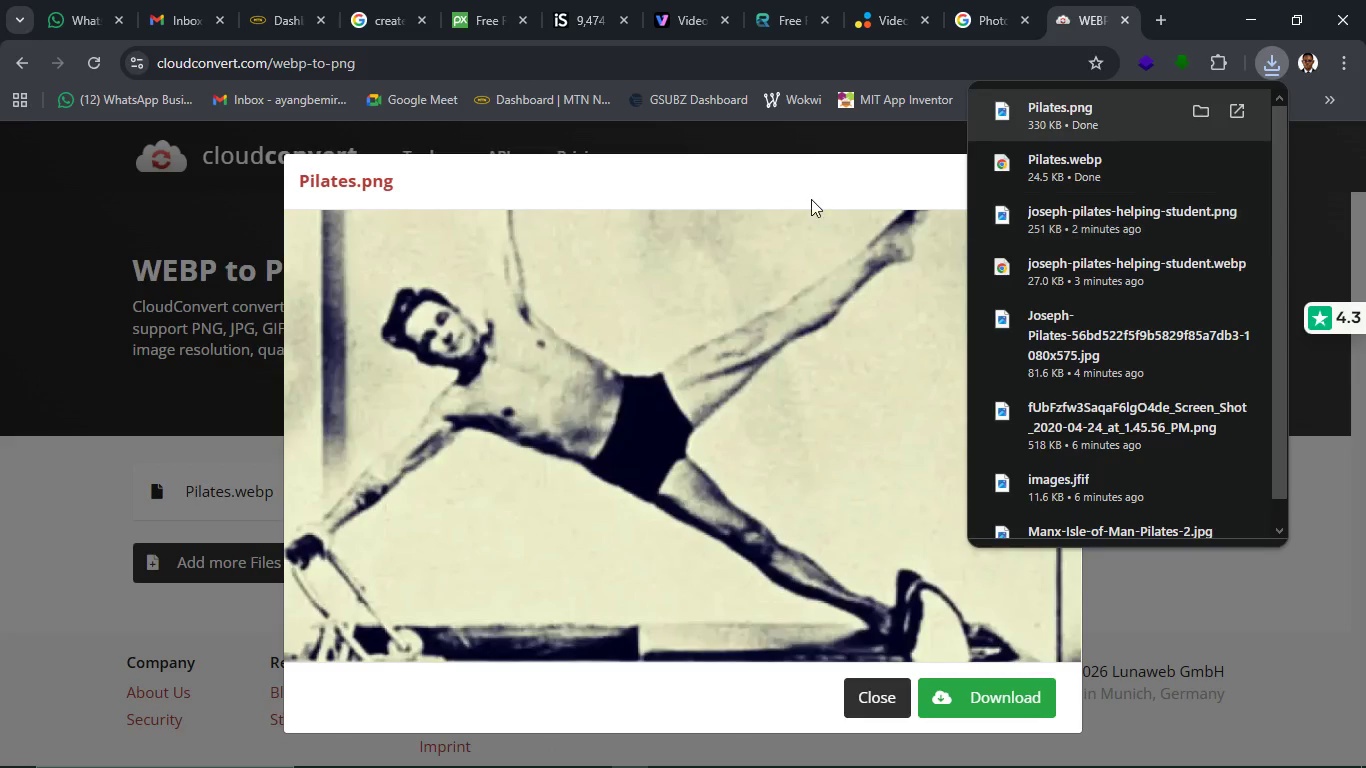 
left_click([810, 197])
 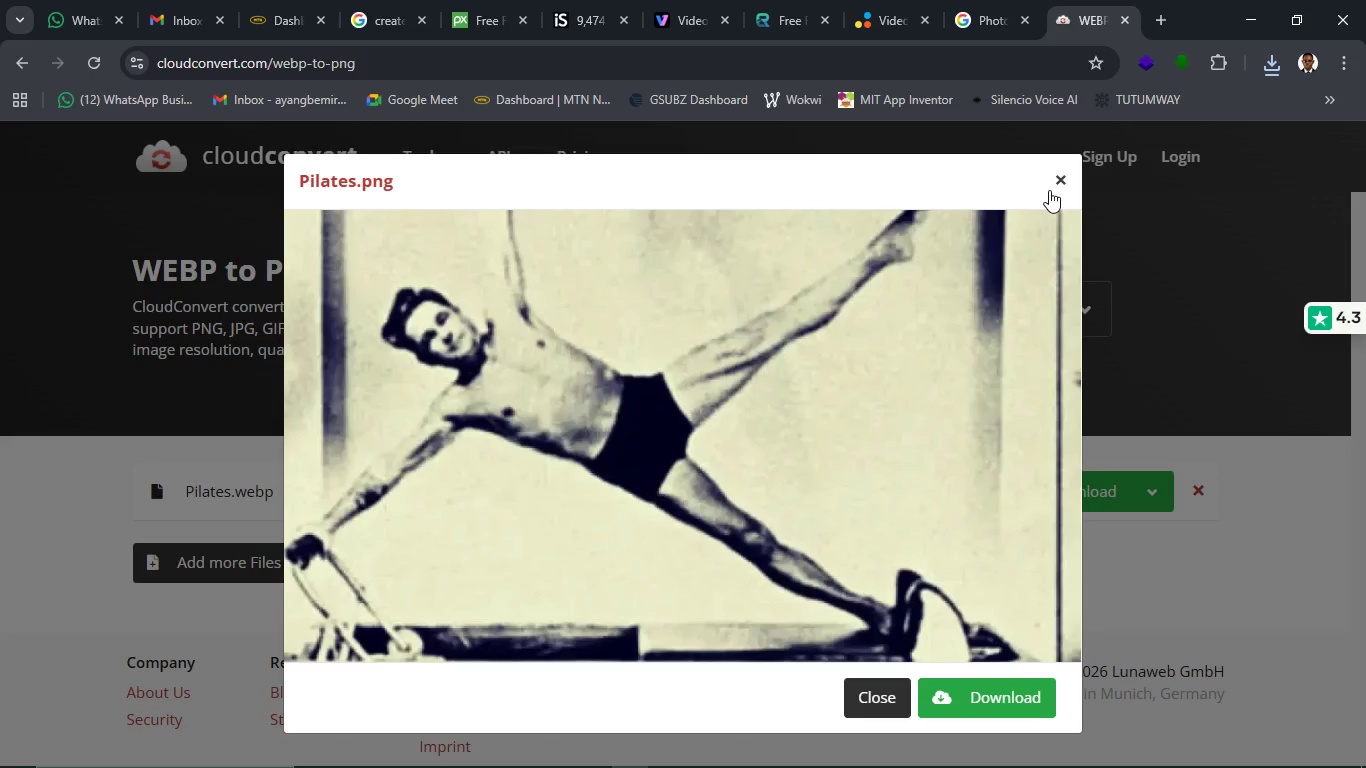 
left_click([1049, 189])
 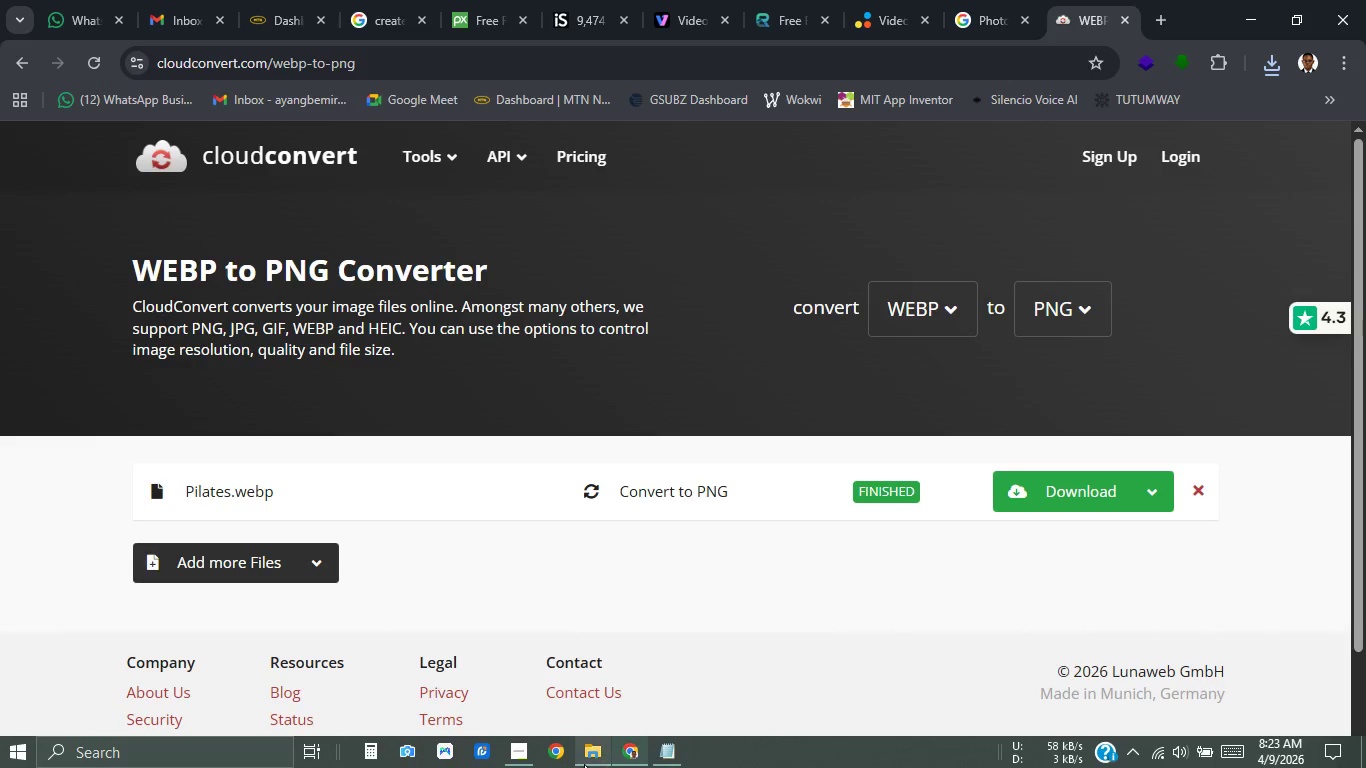 
left_click([592, 760])
 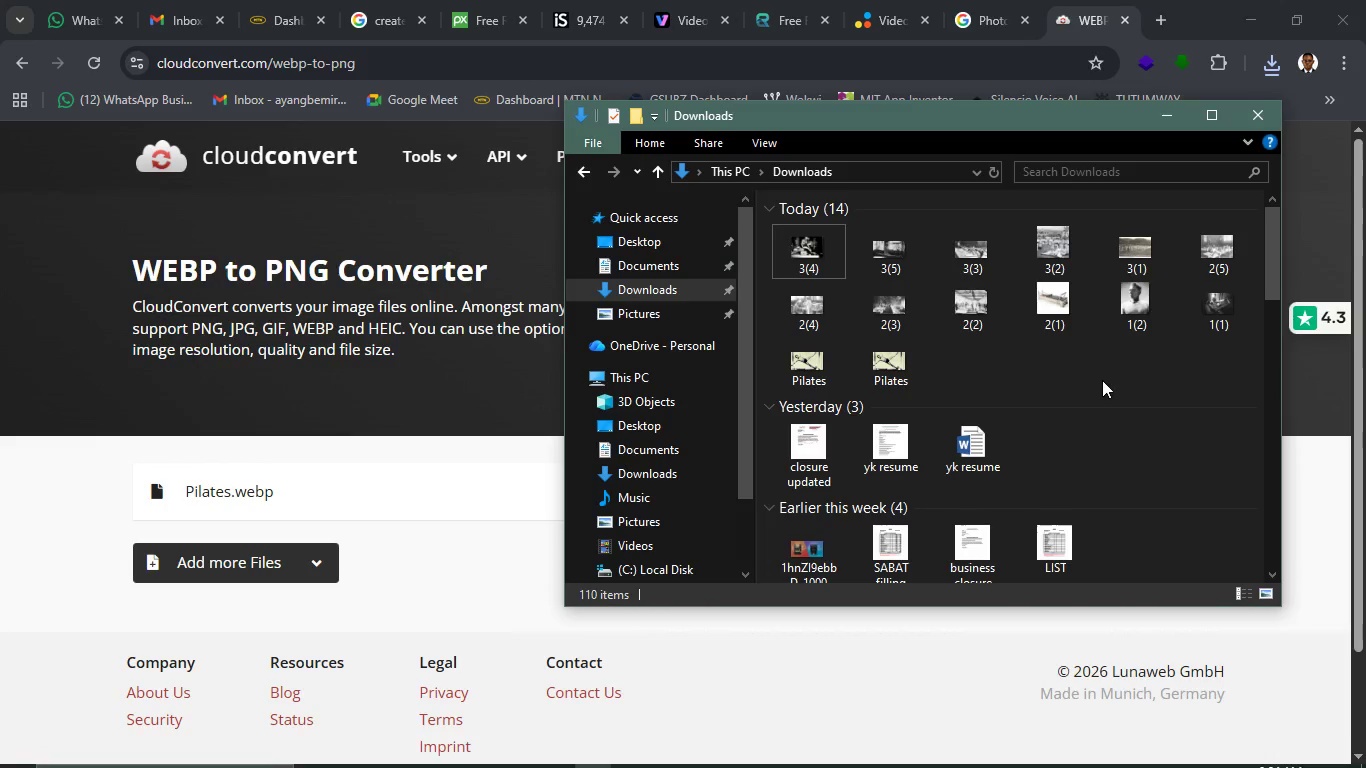 
left_click([1102, 379])
 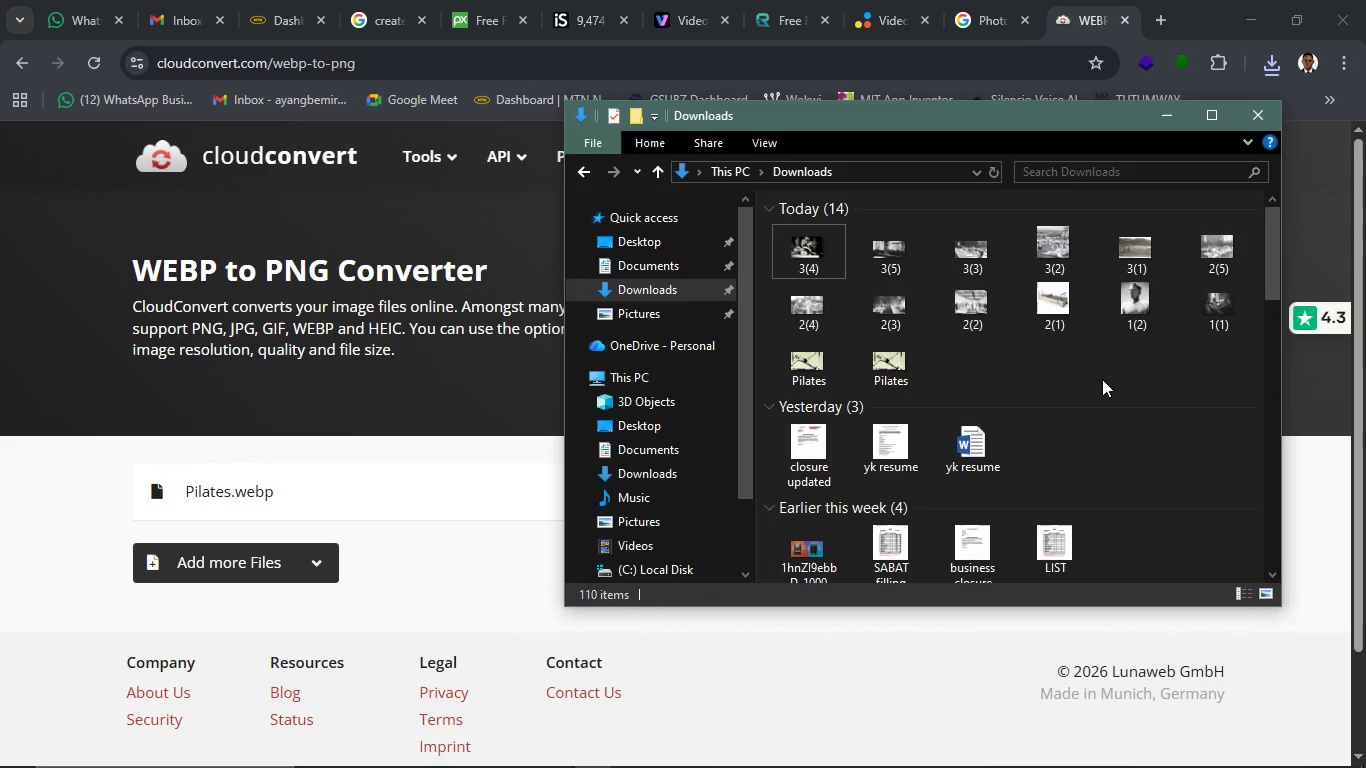 
key(Control+R)
 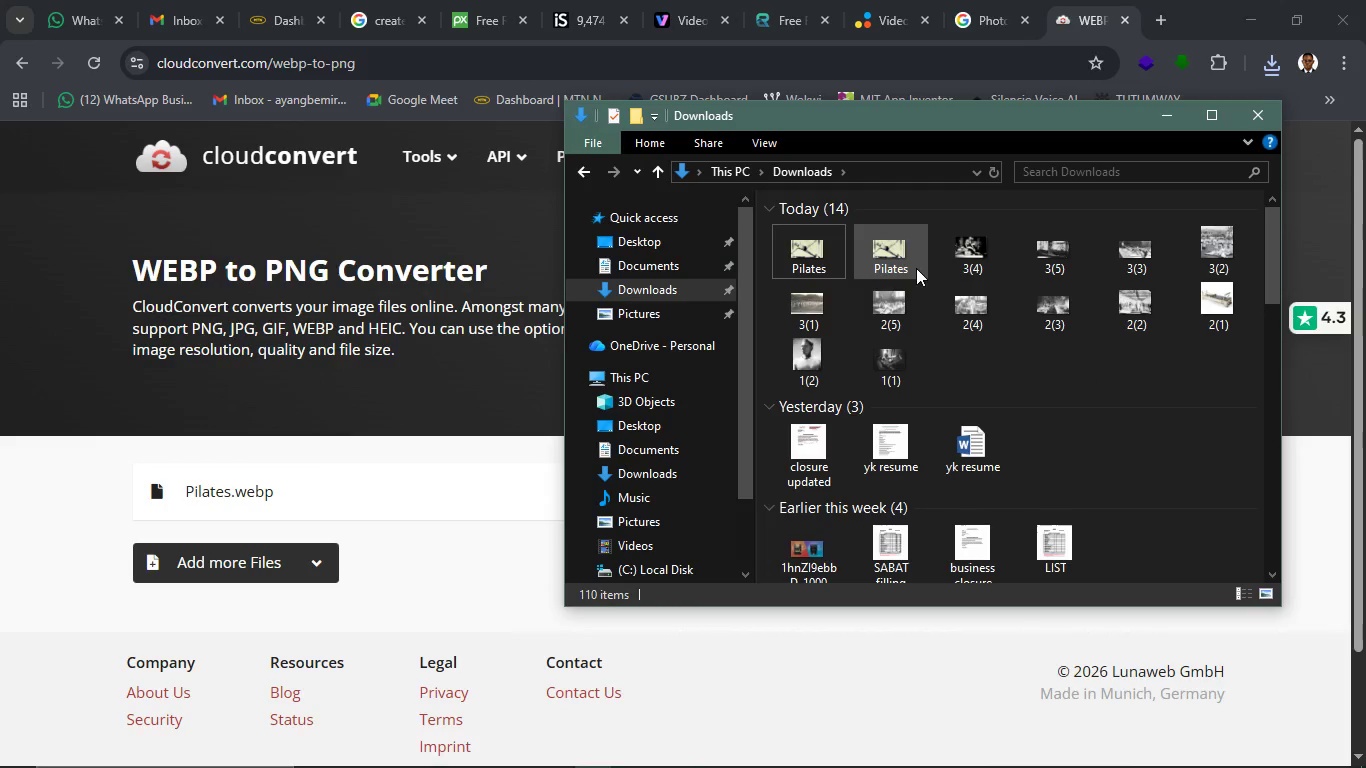 
left_click([916, 268])
 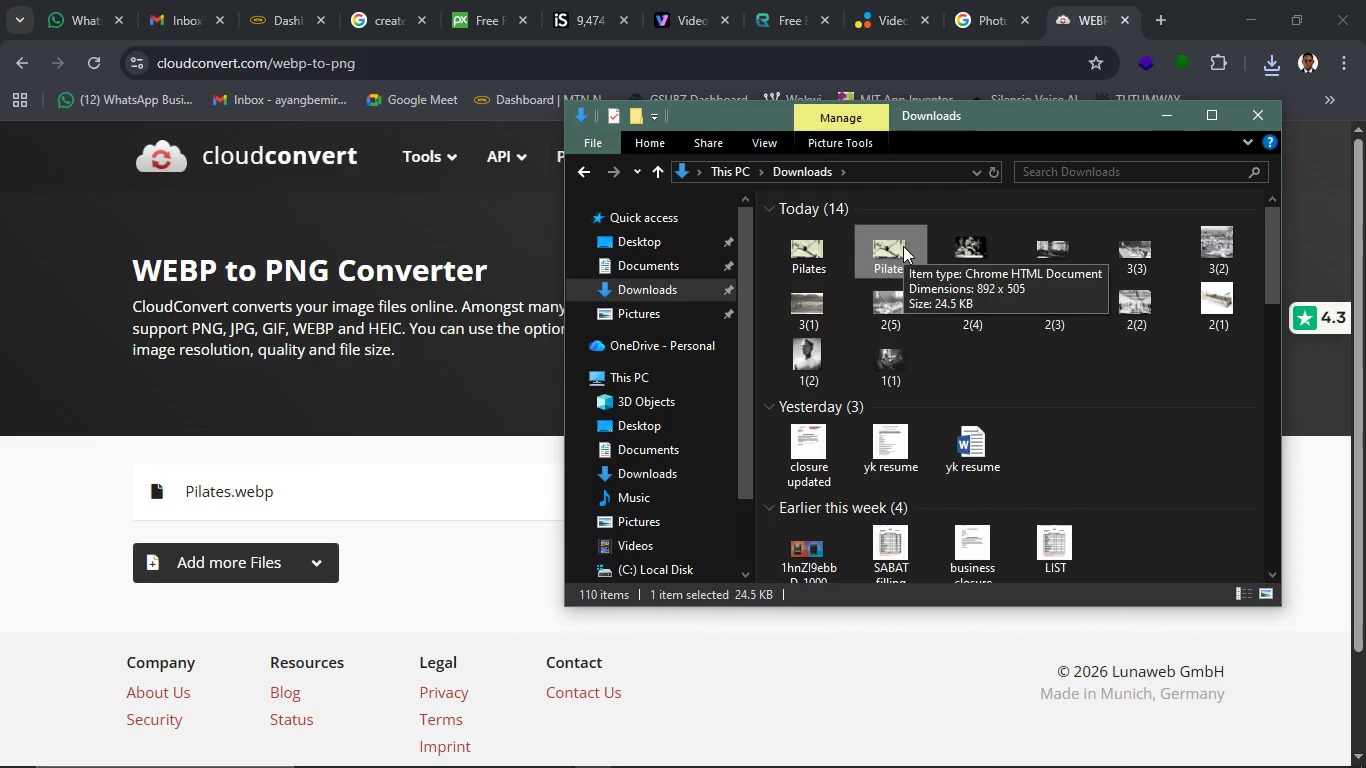 
key(Delete)
 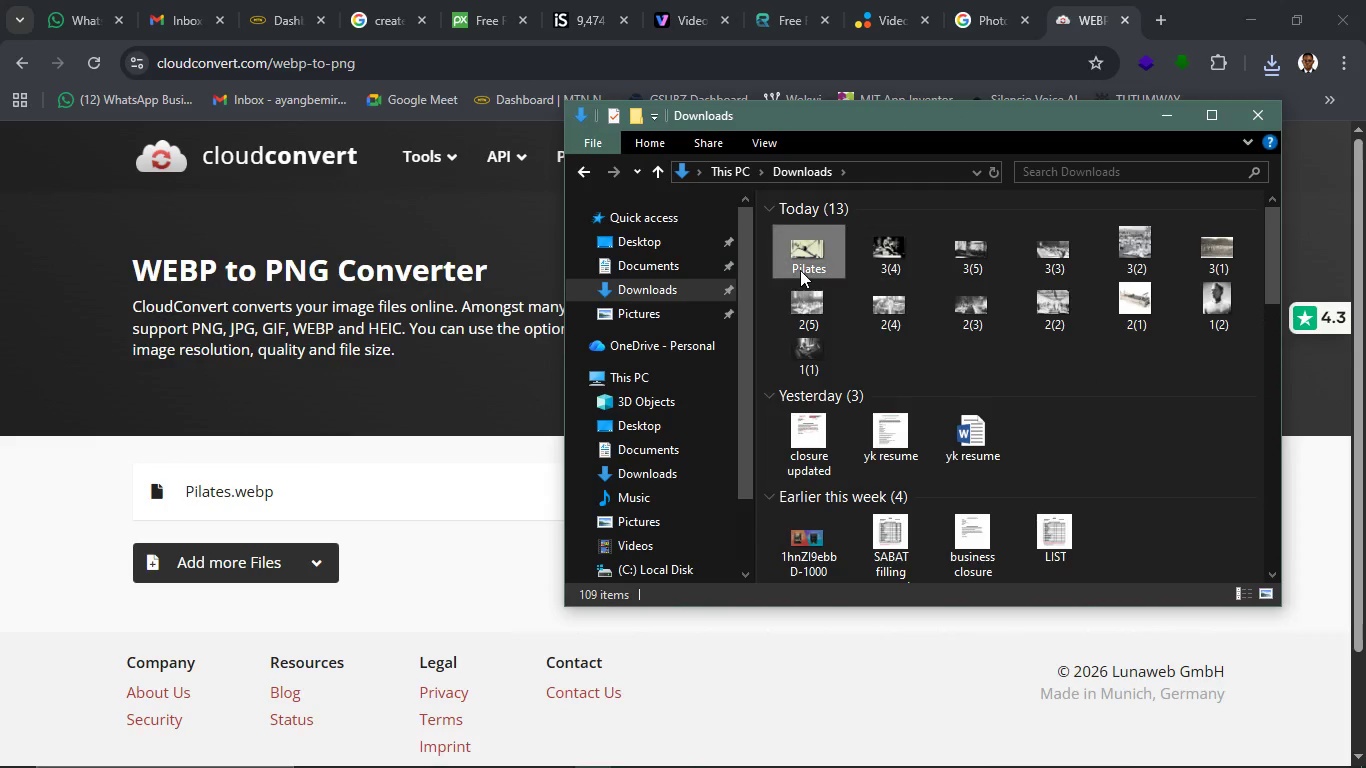 
left_click([800, 270])
 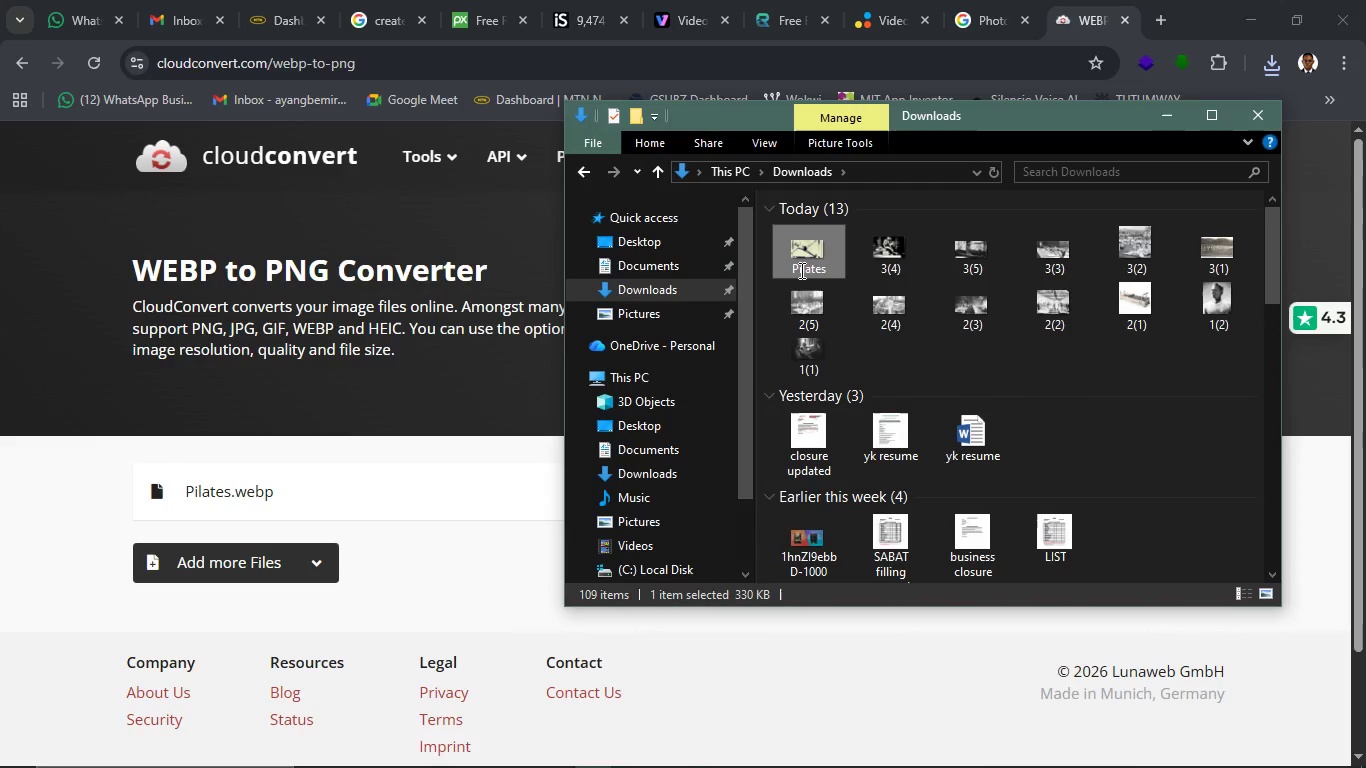 
type([F2]3())
 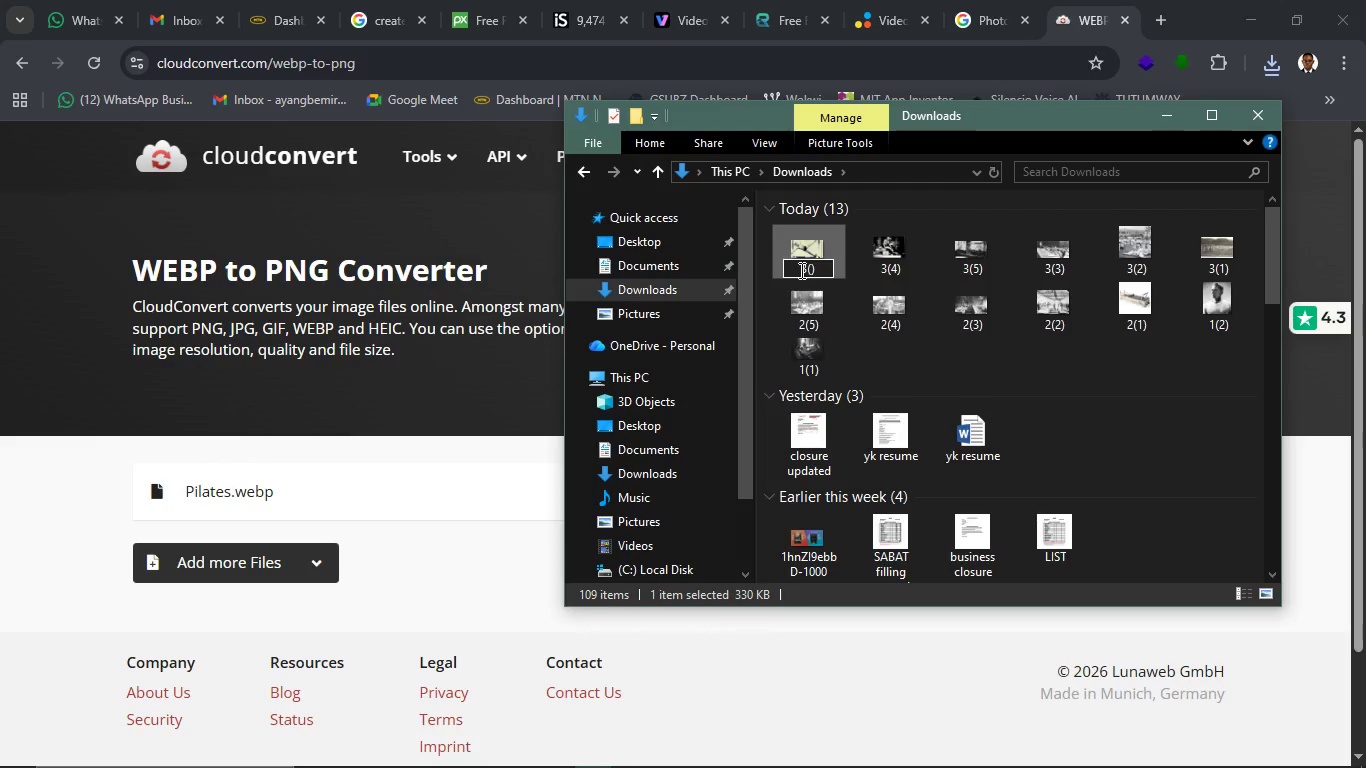 
key(ArrowLeft)
 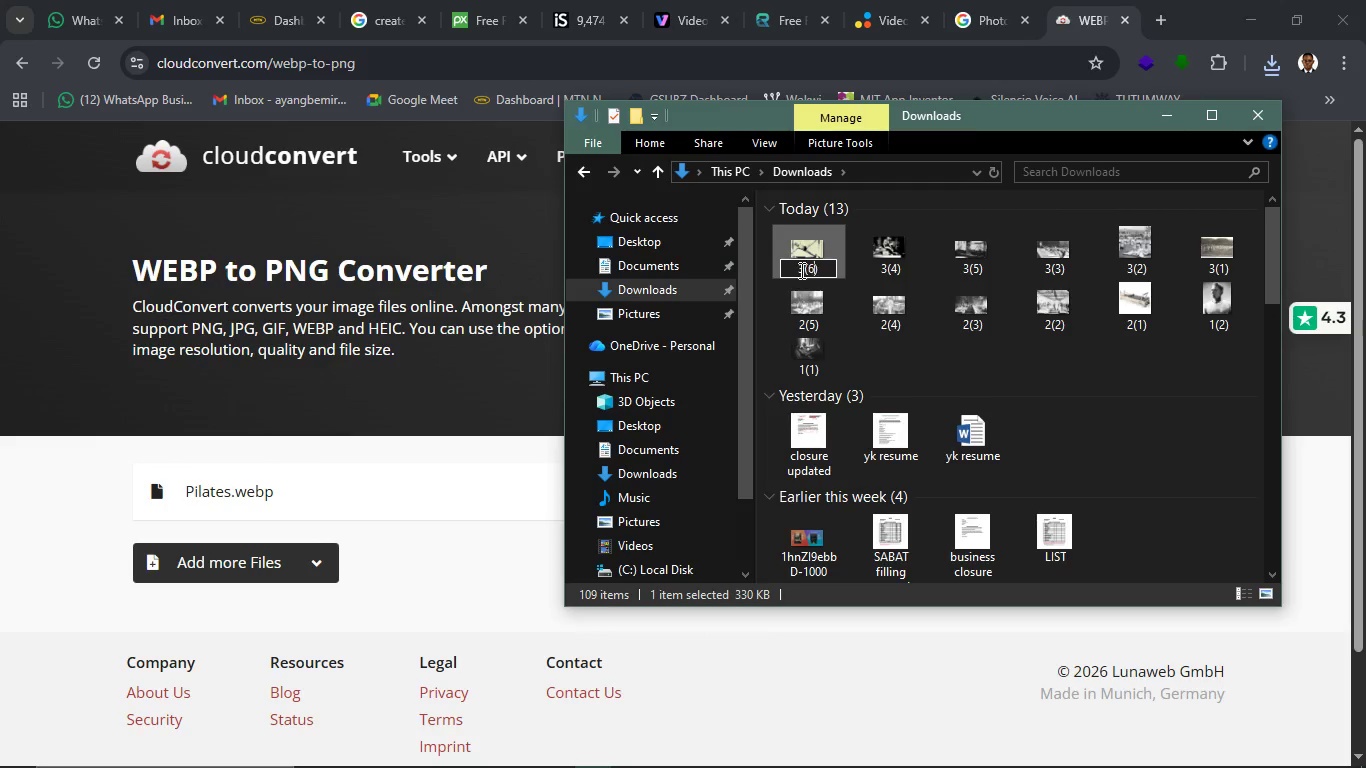 
key(6)
 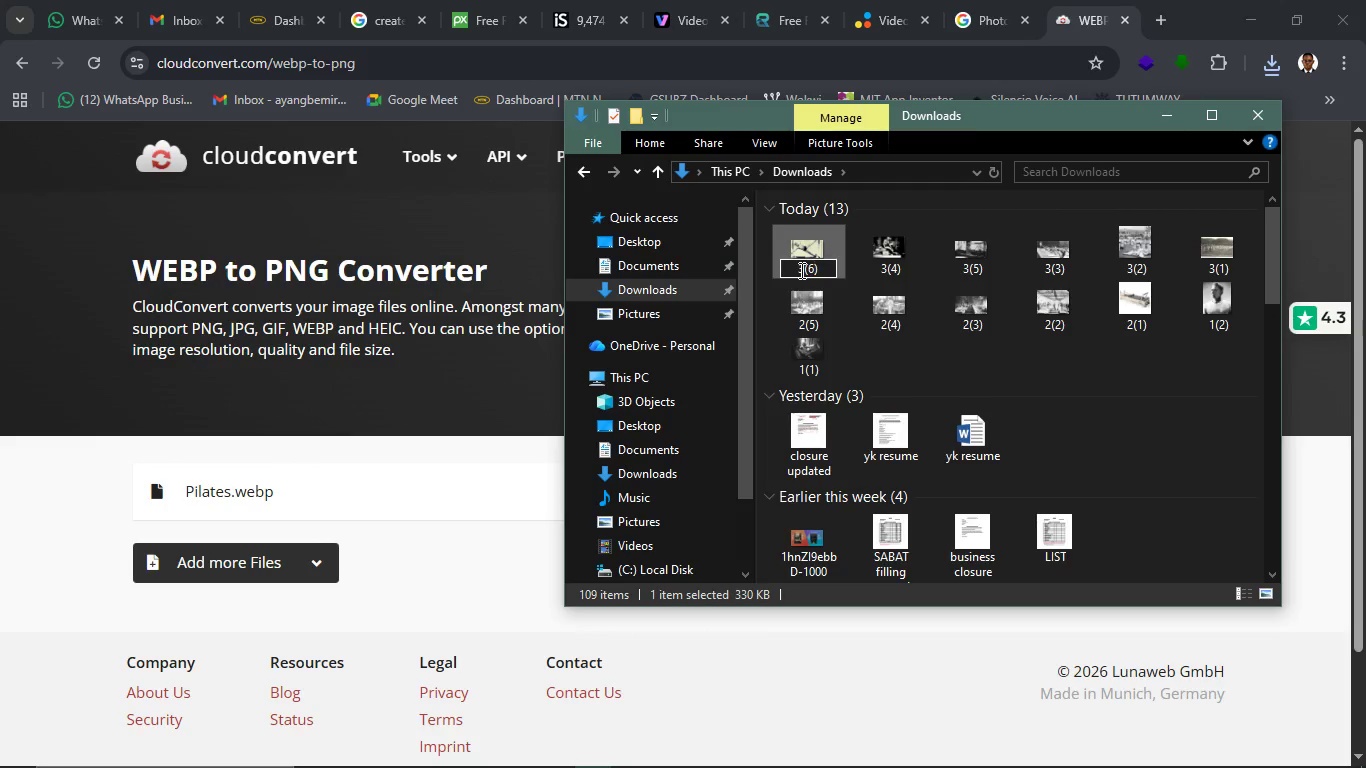 
key(Enter)
 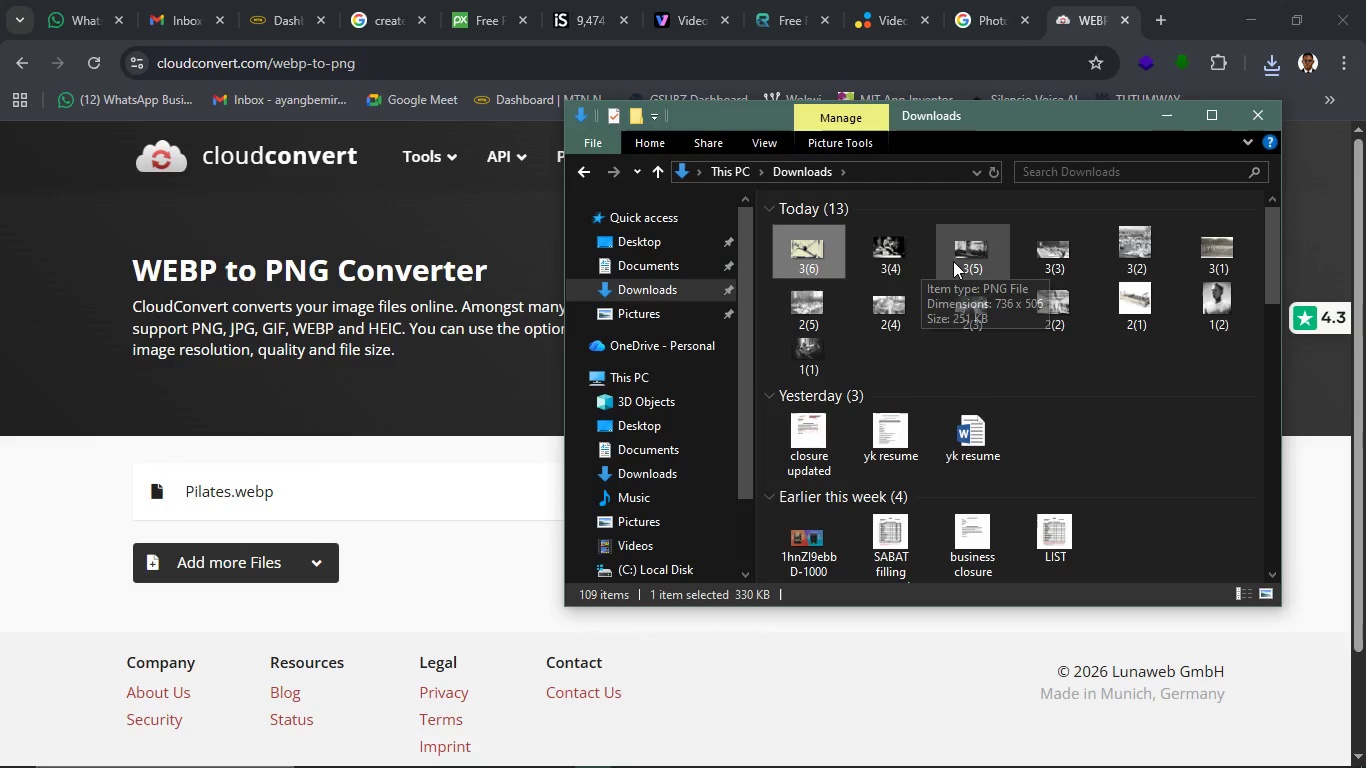 
left_click([953, 261])
 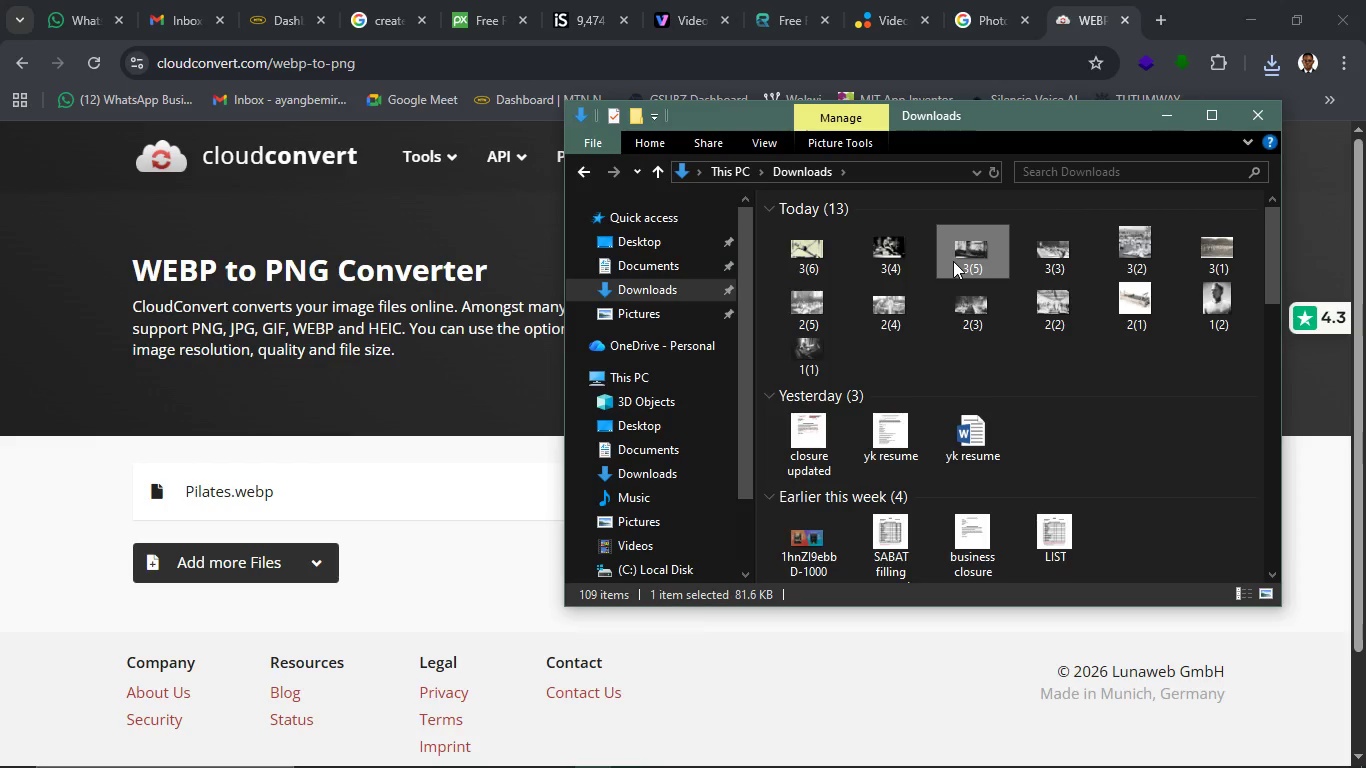 
key(F2)
 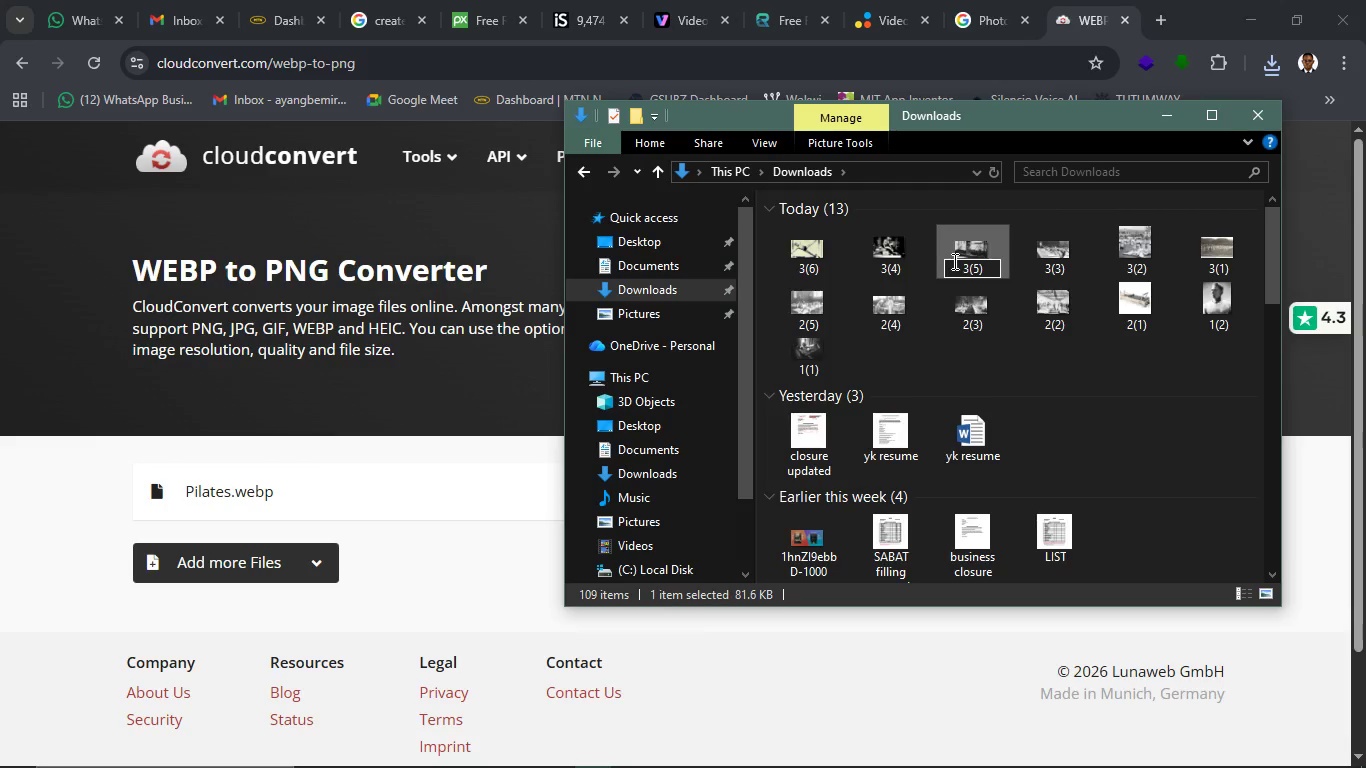 
key(ArrowRight)
 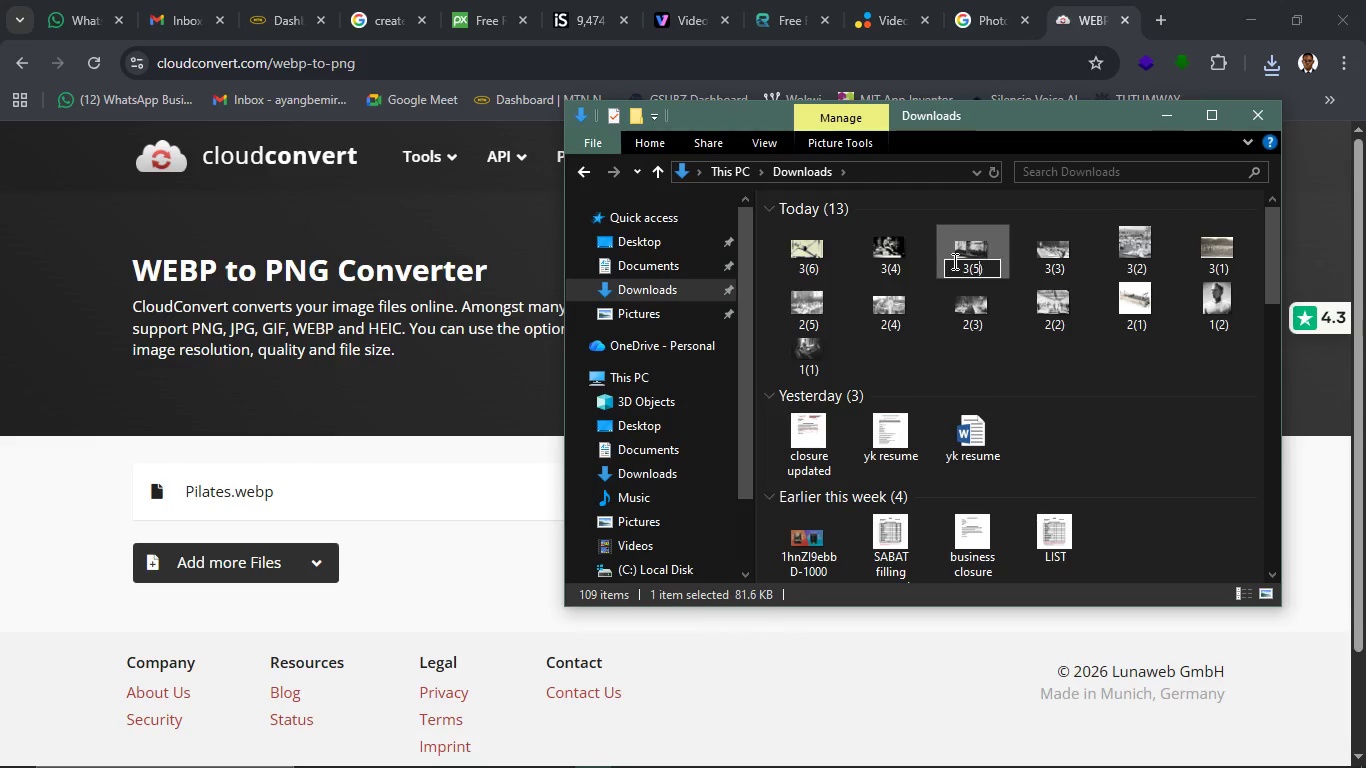 
key(ArrowLeft)
 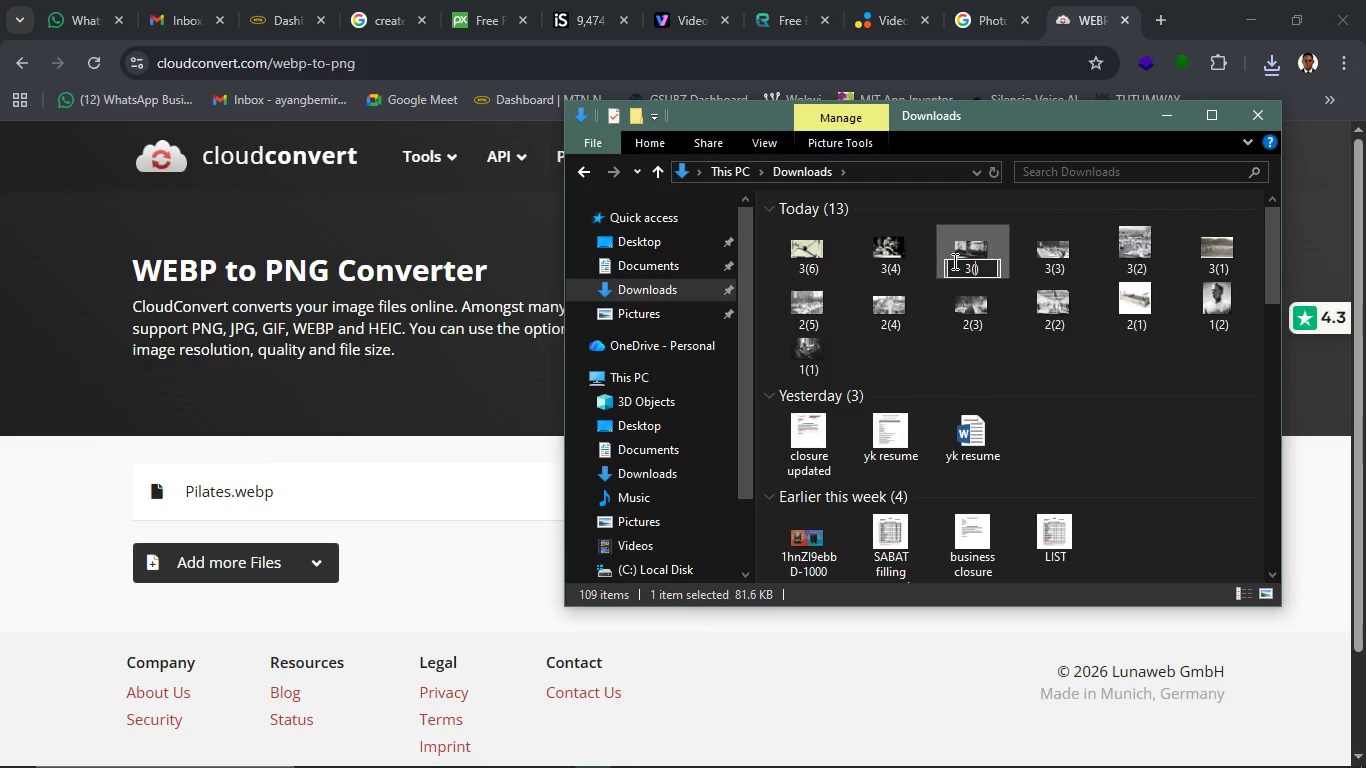 
key(Backspace)
 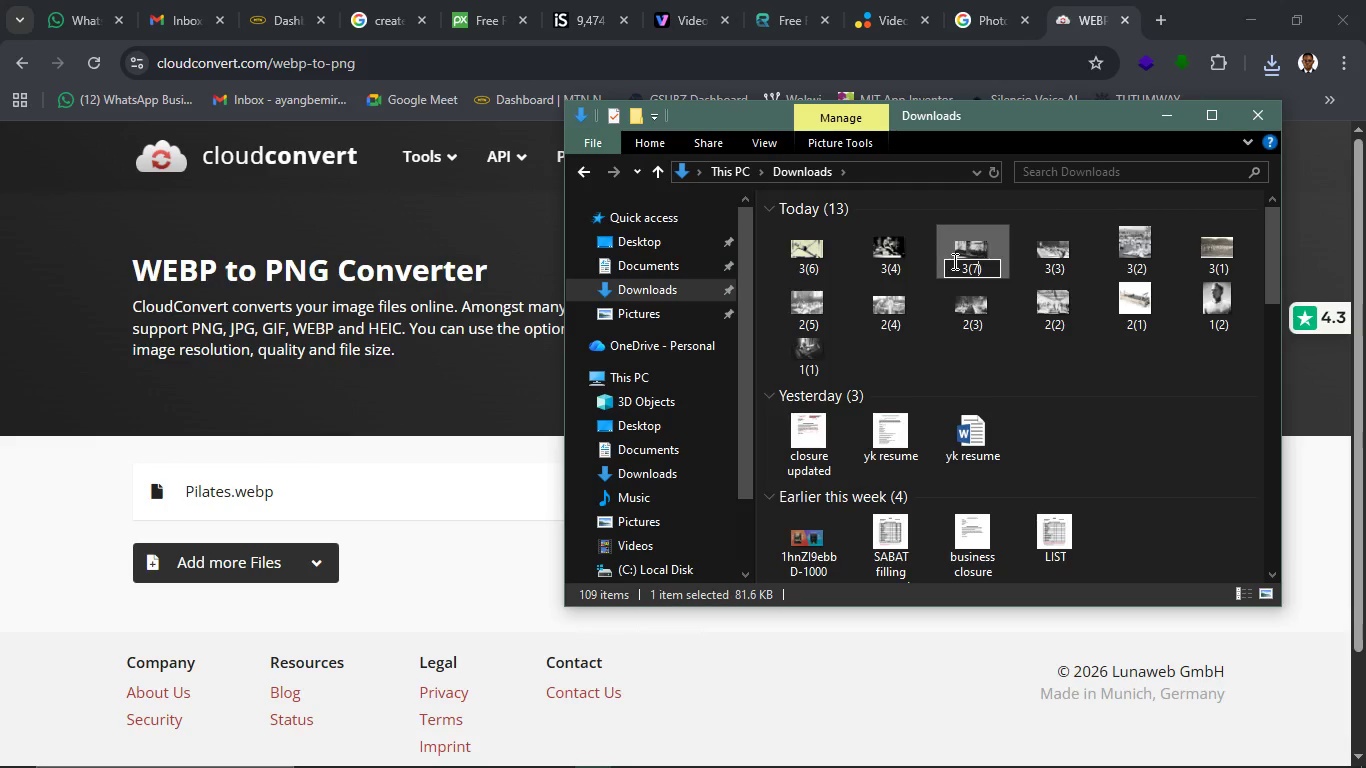 
key(7)
 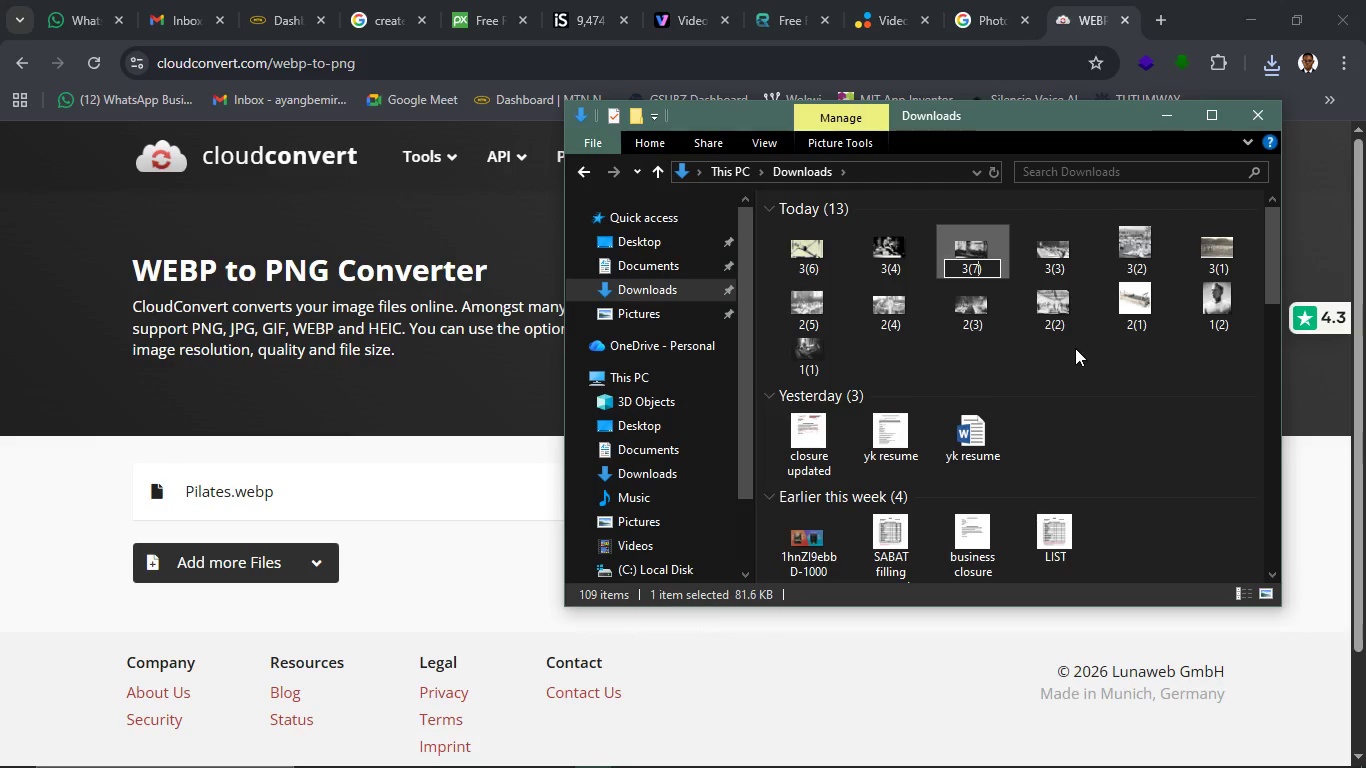 
left_click([1075, 348])
 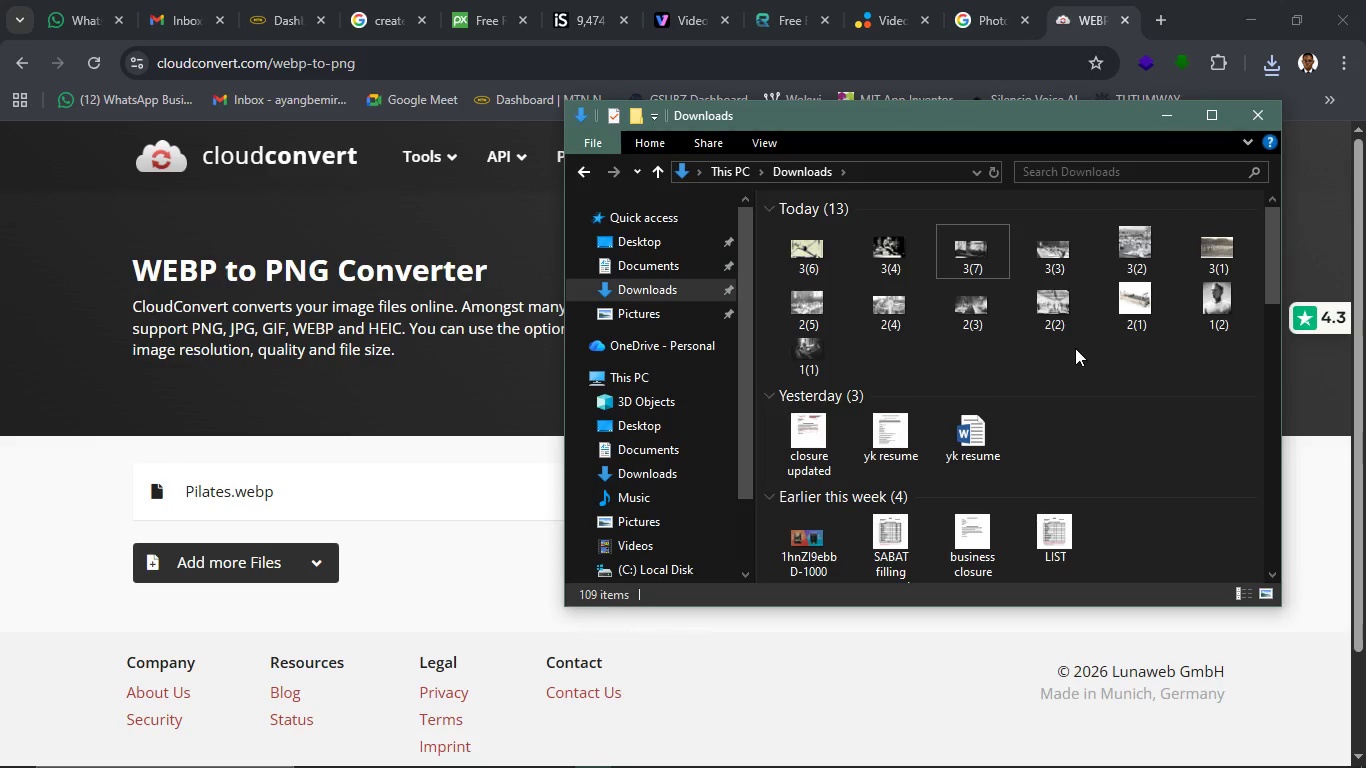 
key(Control+R)
 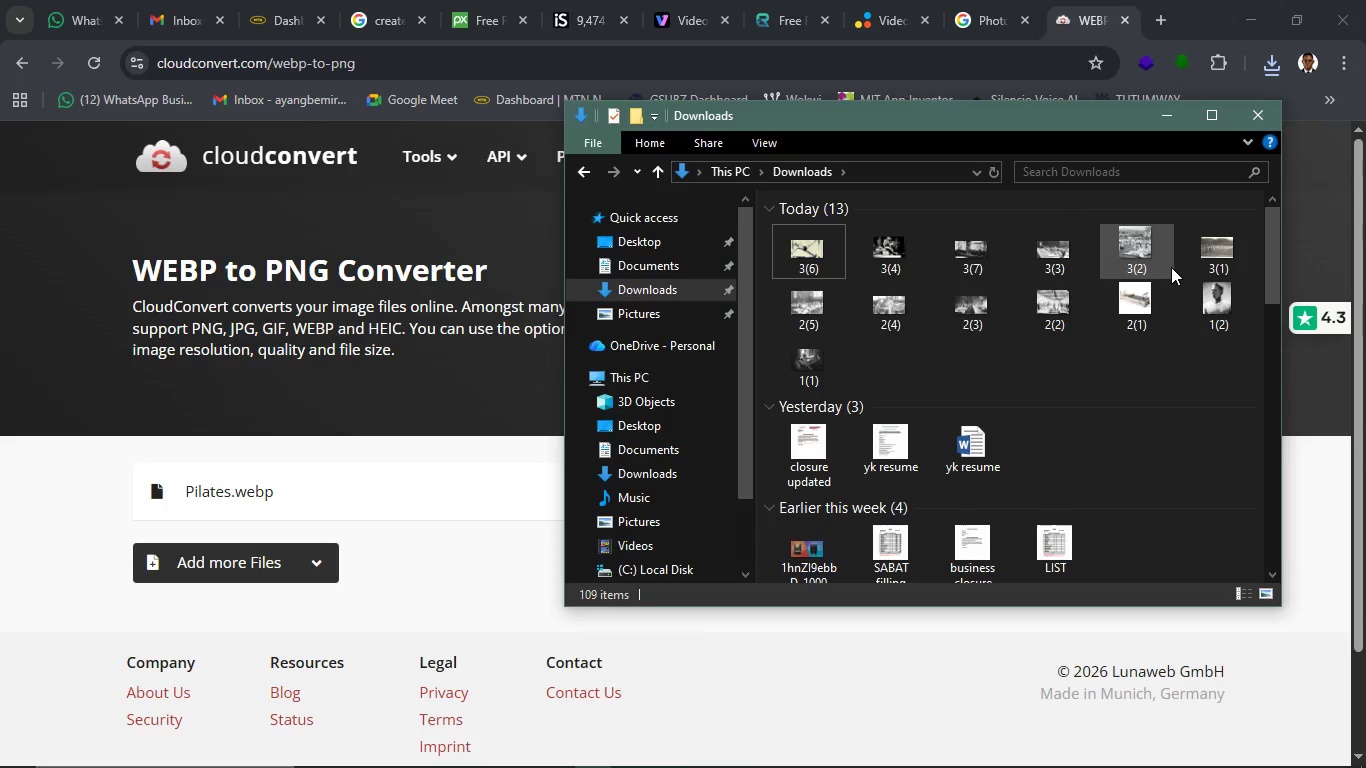 
wait(5.23)
 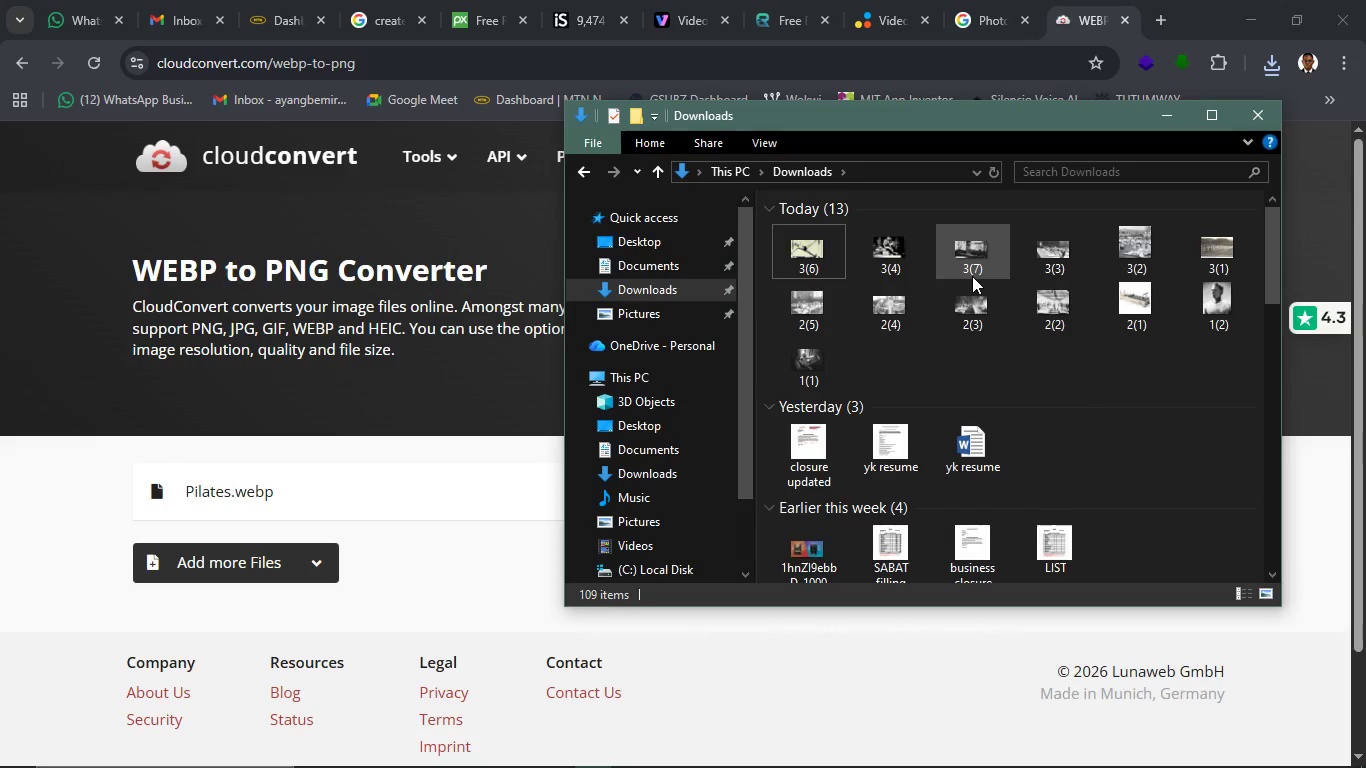 
mouse_move([896, 299])
 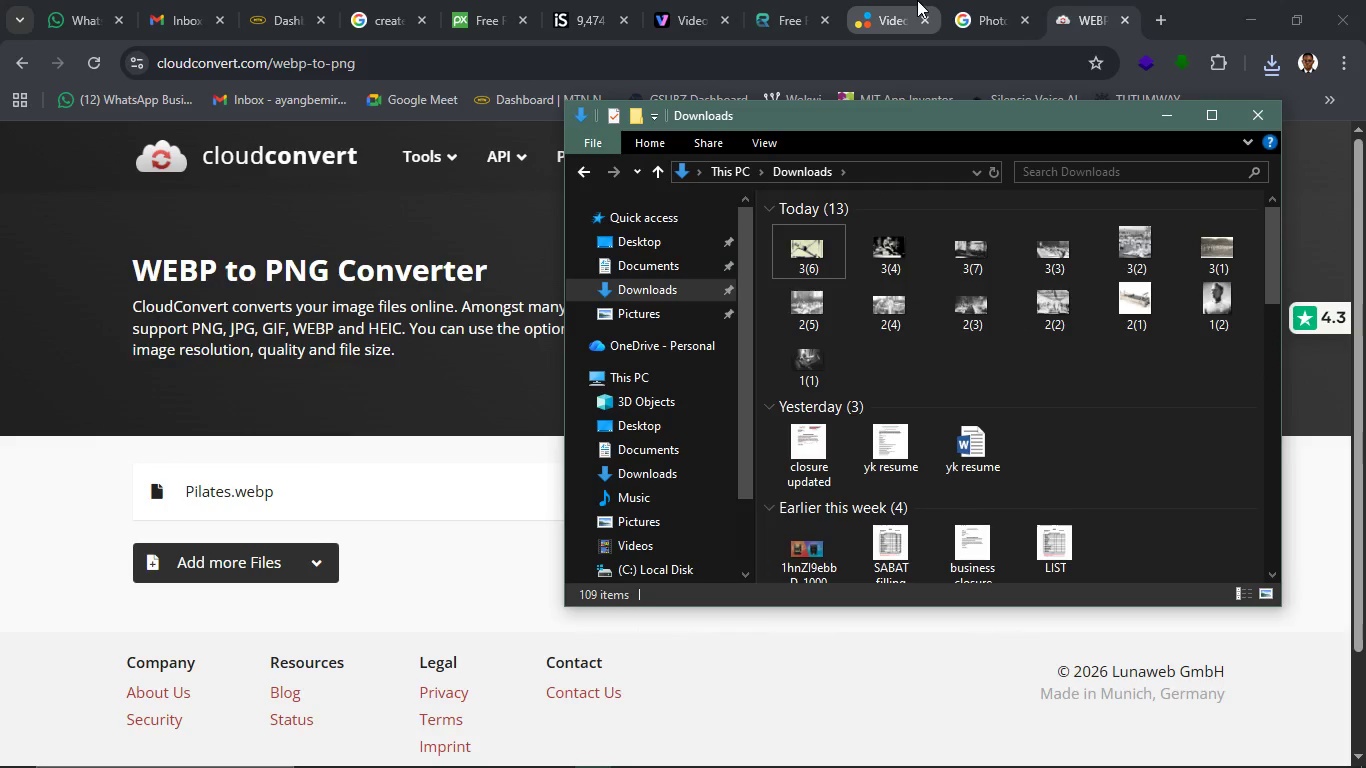 
left_click([990, 18])
 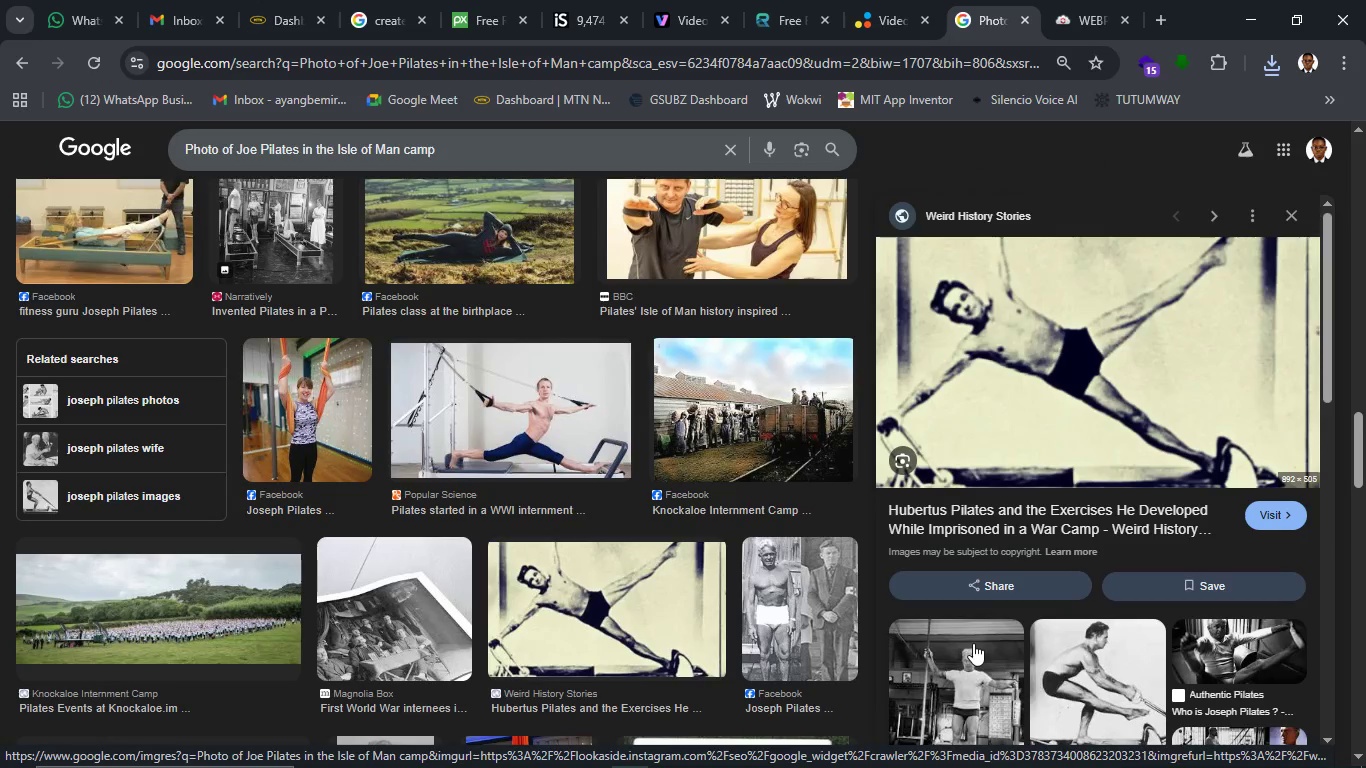 
scroll: coordinate [973, 643], scroll_direction: down, amount: 1.0
 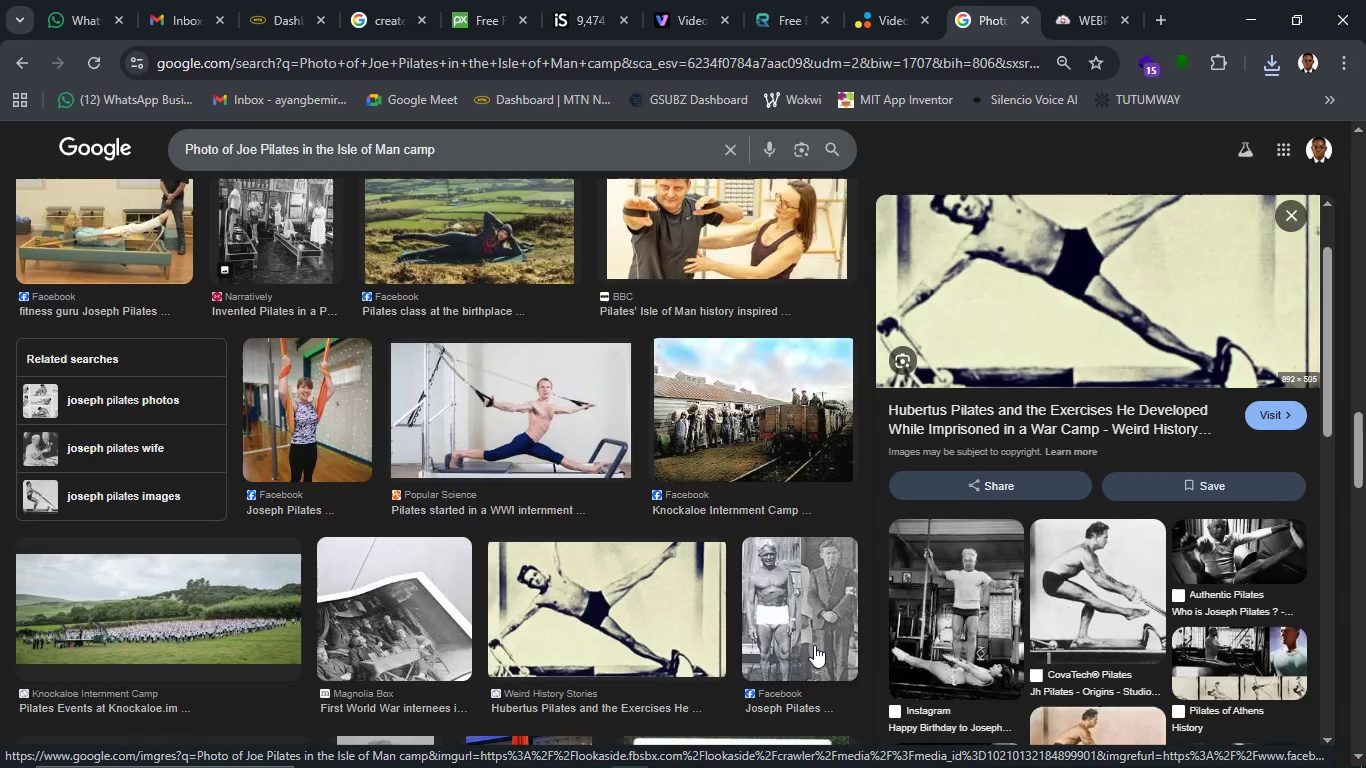 
left_click([814, 645])
 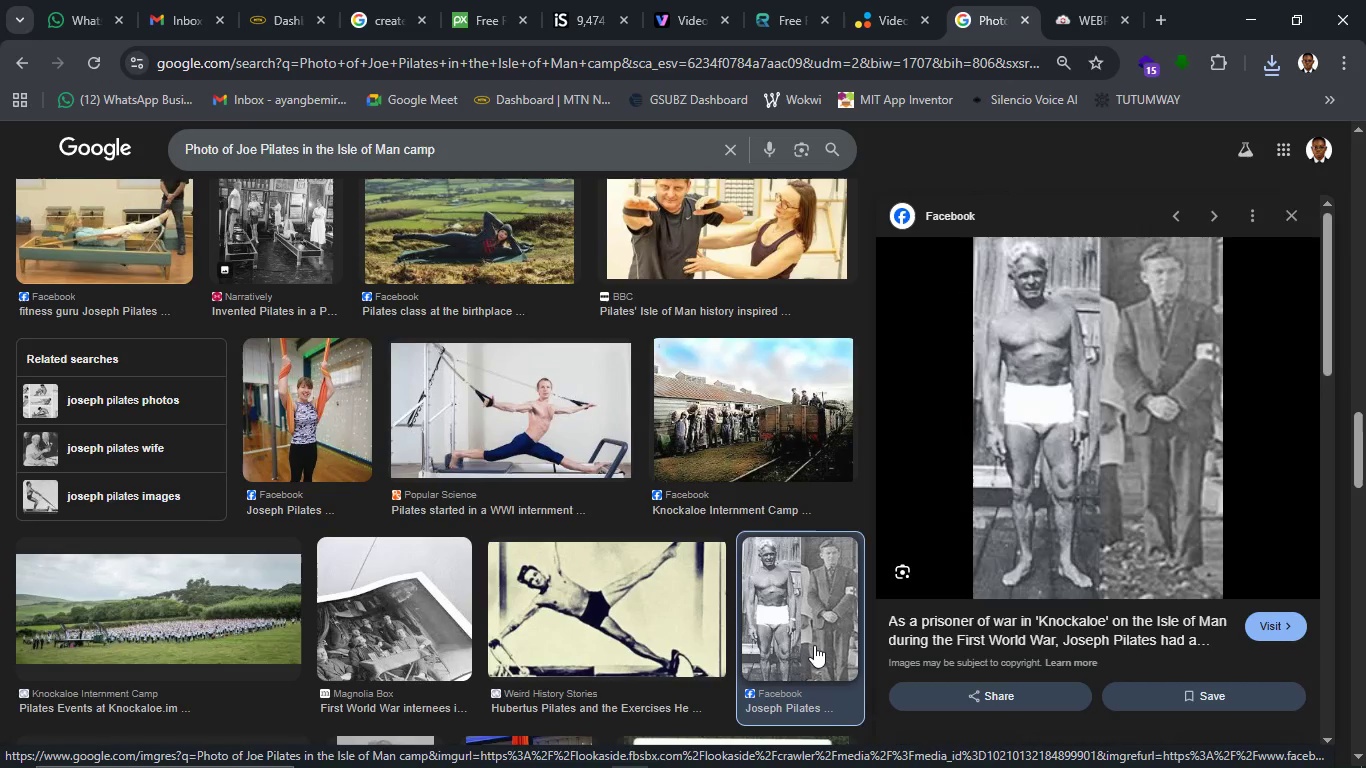 
scroll: coordinate [675, 587], scroll_direction: down, amount: 15.0
 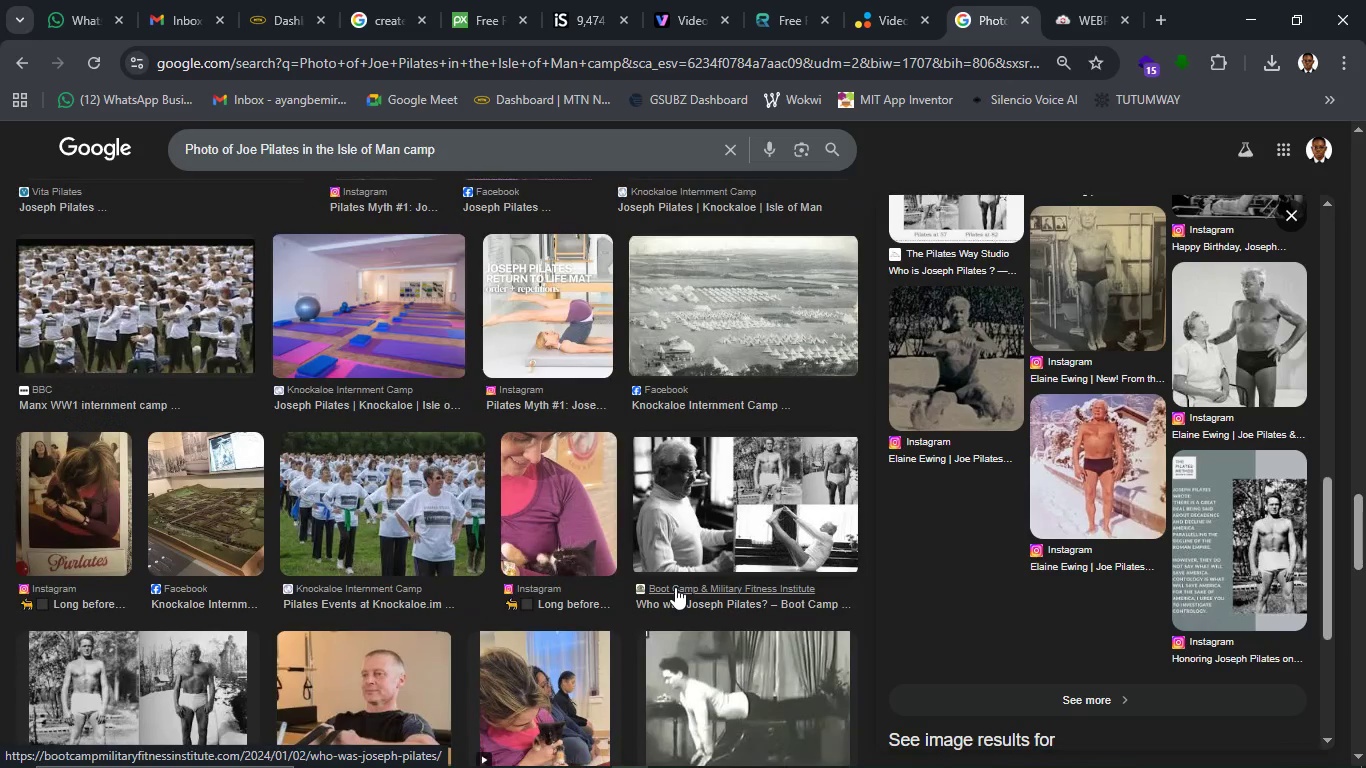 
scroll: coordinate [675, 587], scroll_direction: down, amount: 1.0
 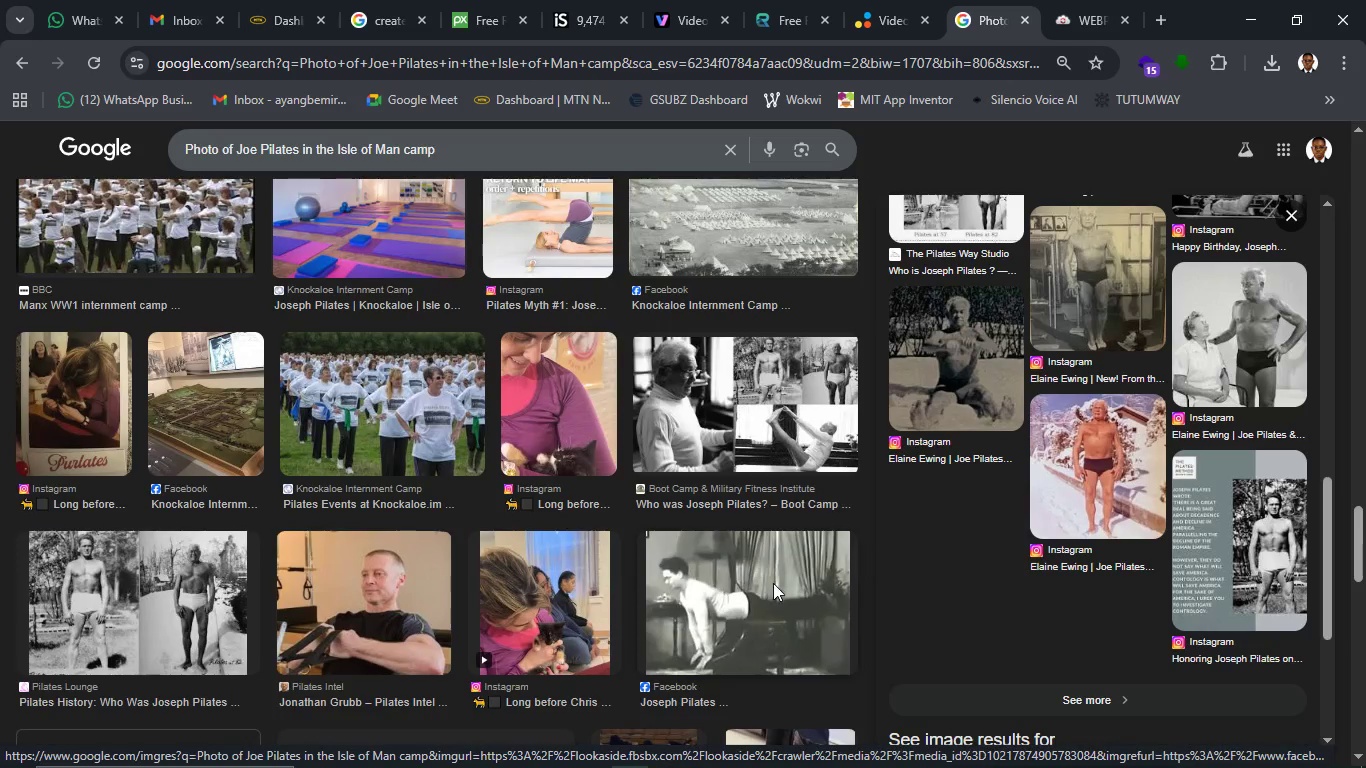 
left_click([773, 583])
 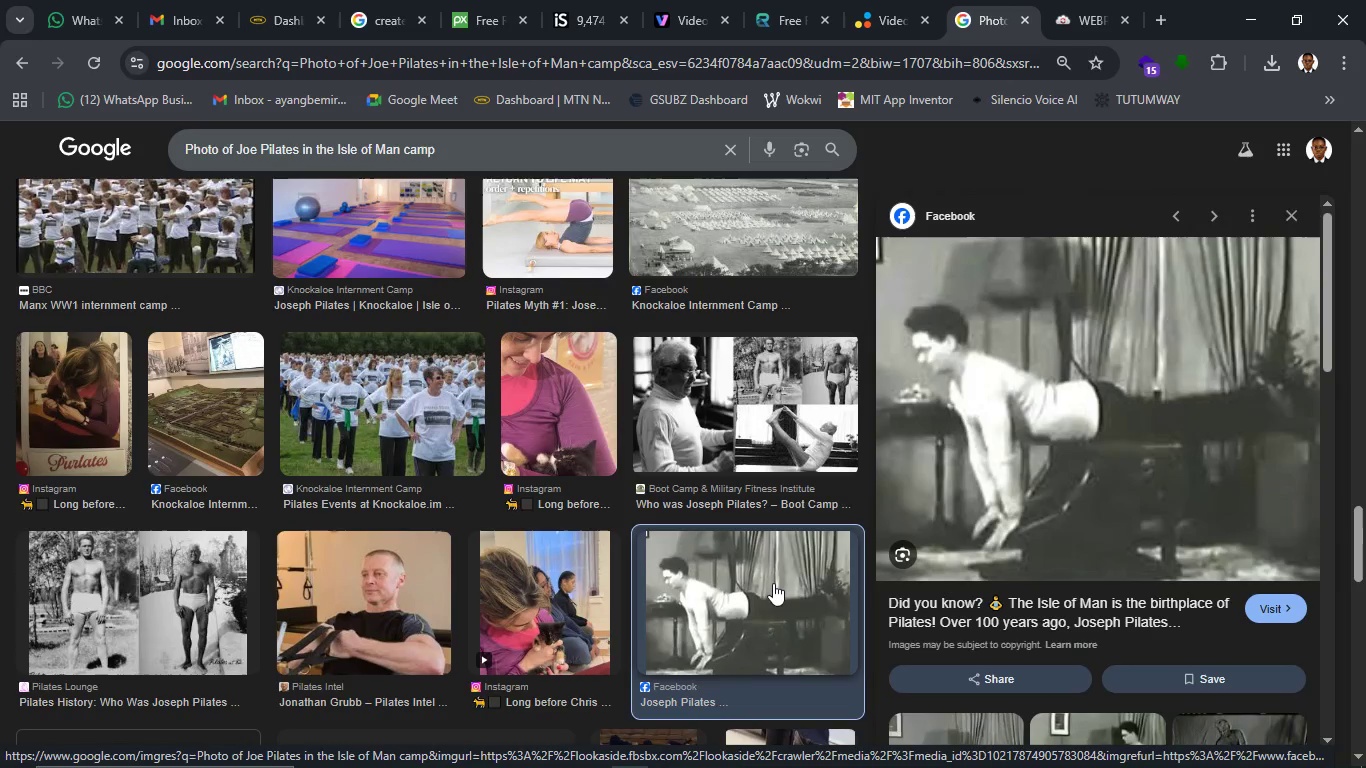 
wait(6.25)
 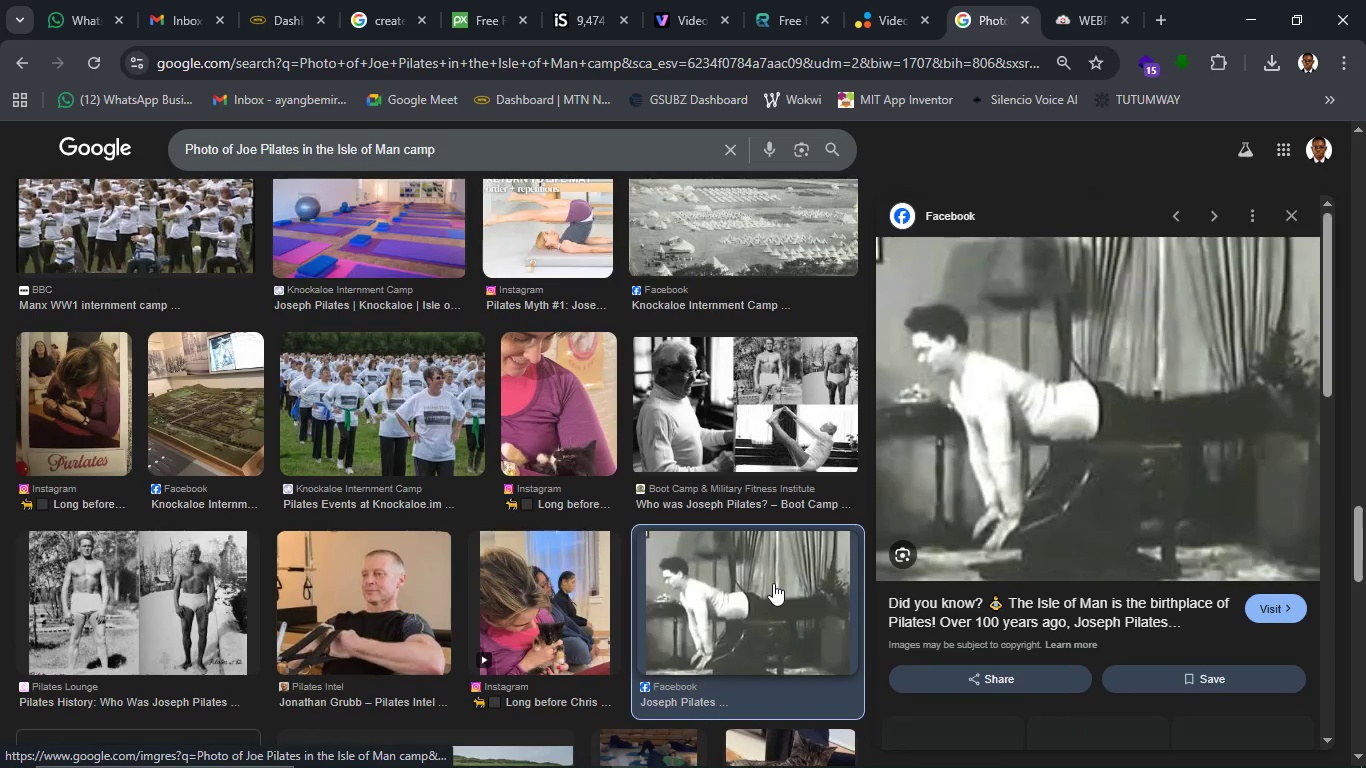 
scroll: coordinate [941, 582], scroll_direction: down, amount: 3.0
 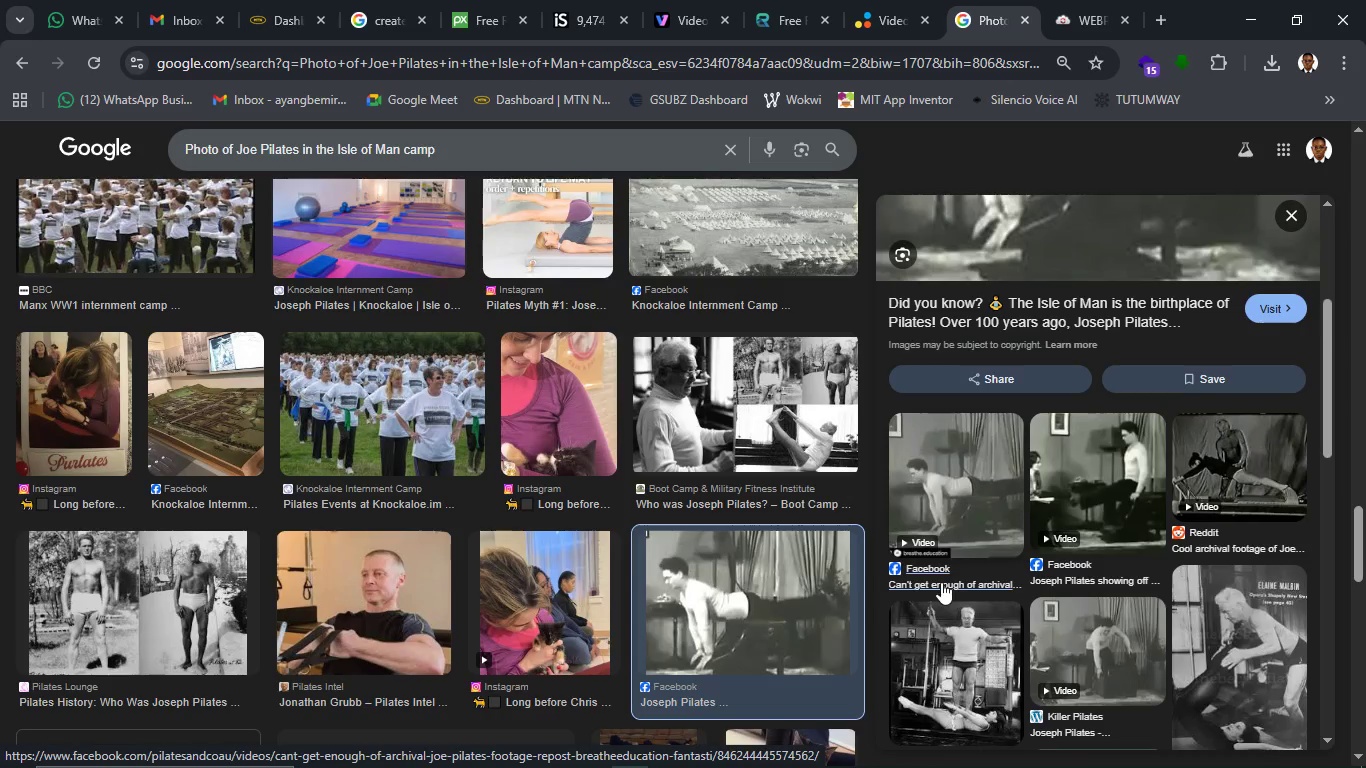 
wait(6.57)
 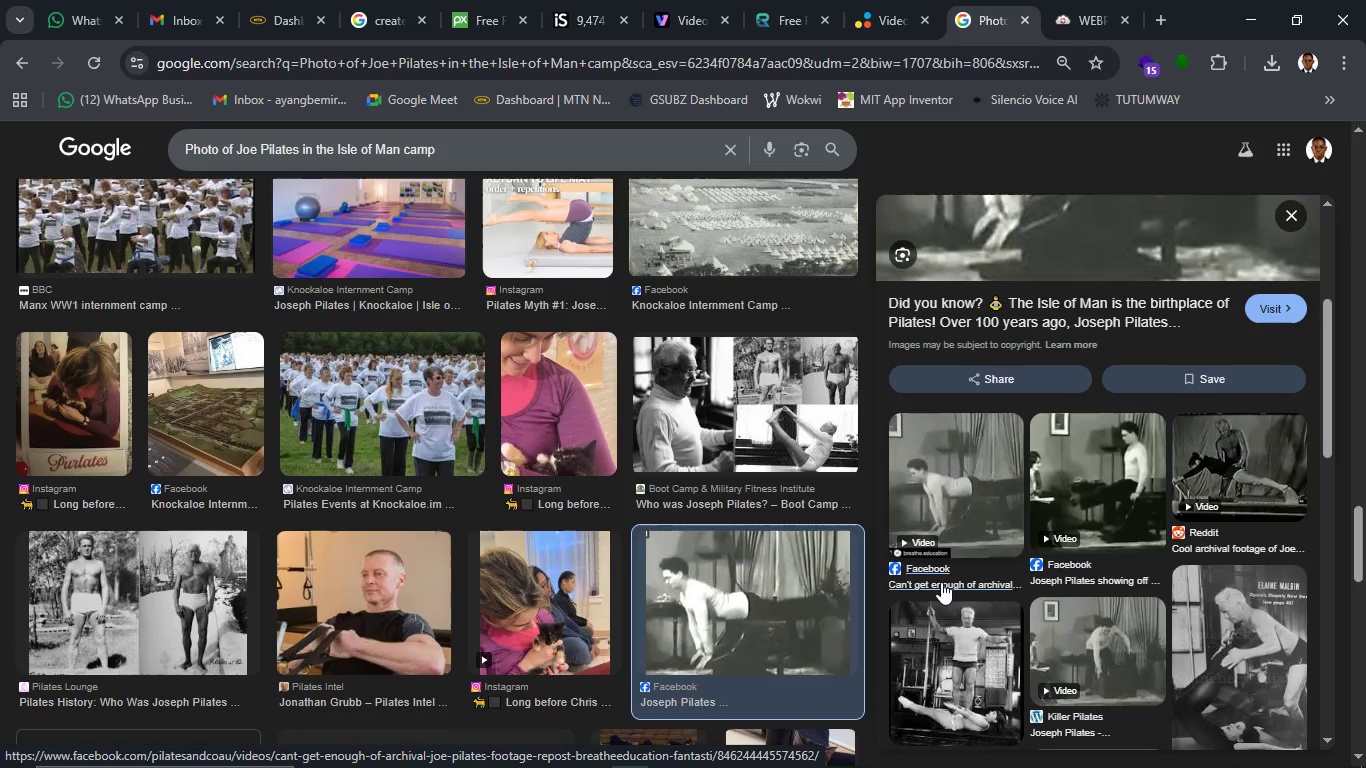 
scroll: coordinate [941, 582], scroll_direction: up, amount: 3.0
 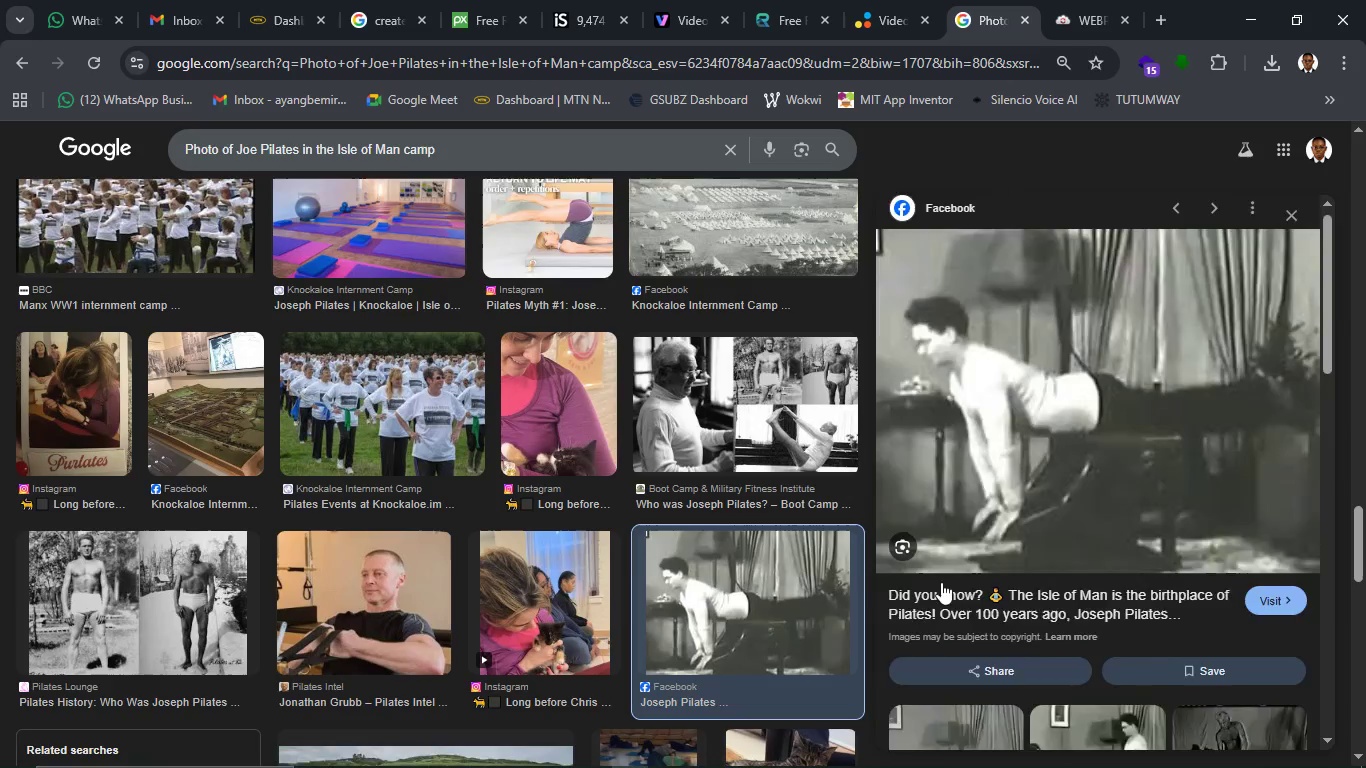 
scroll: coordinate [941, 582], scroll_direction: down, amount: 6.0
 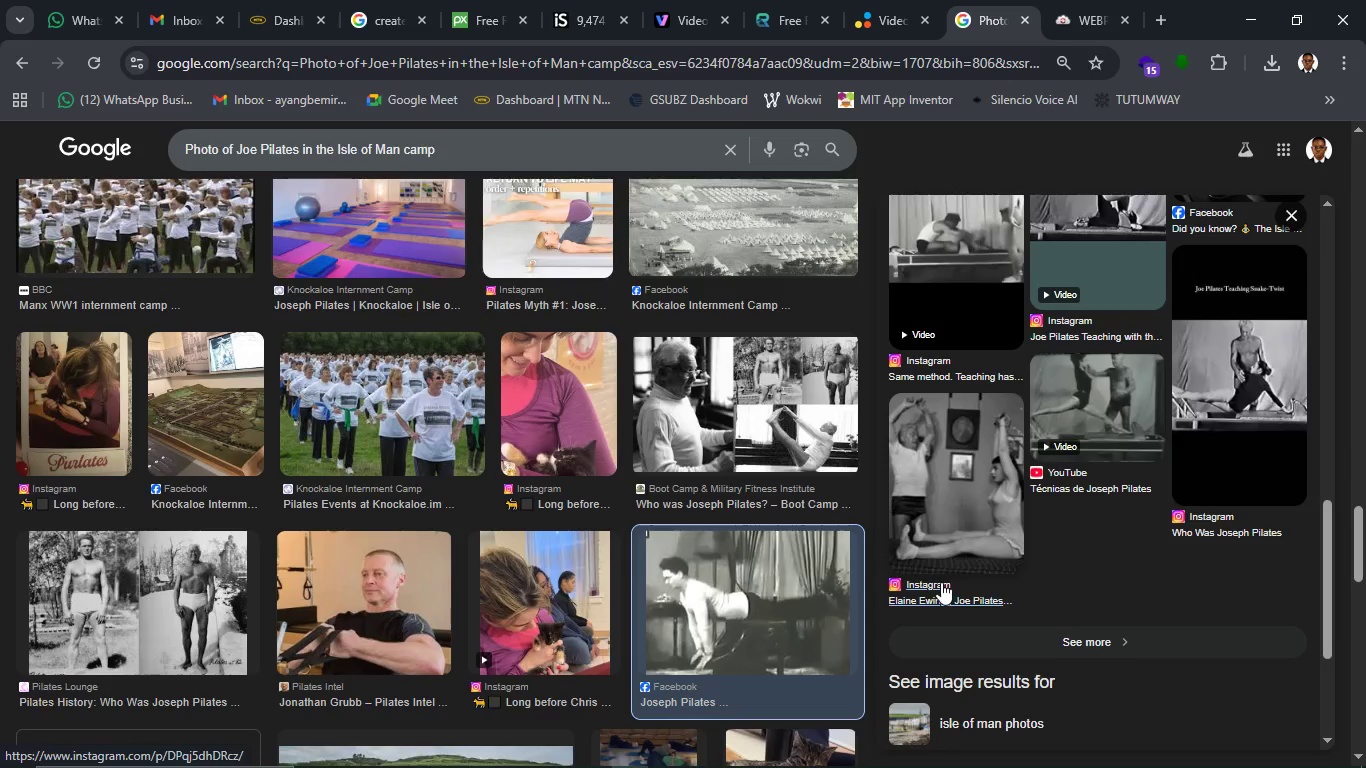 
wait(5.64)
 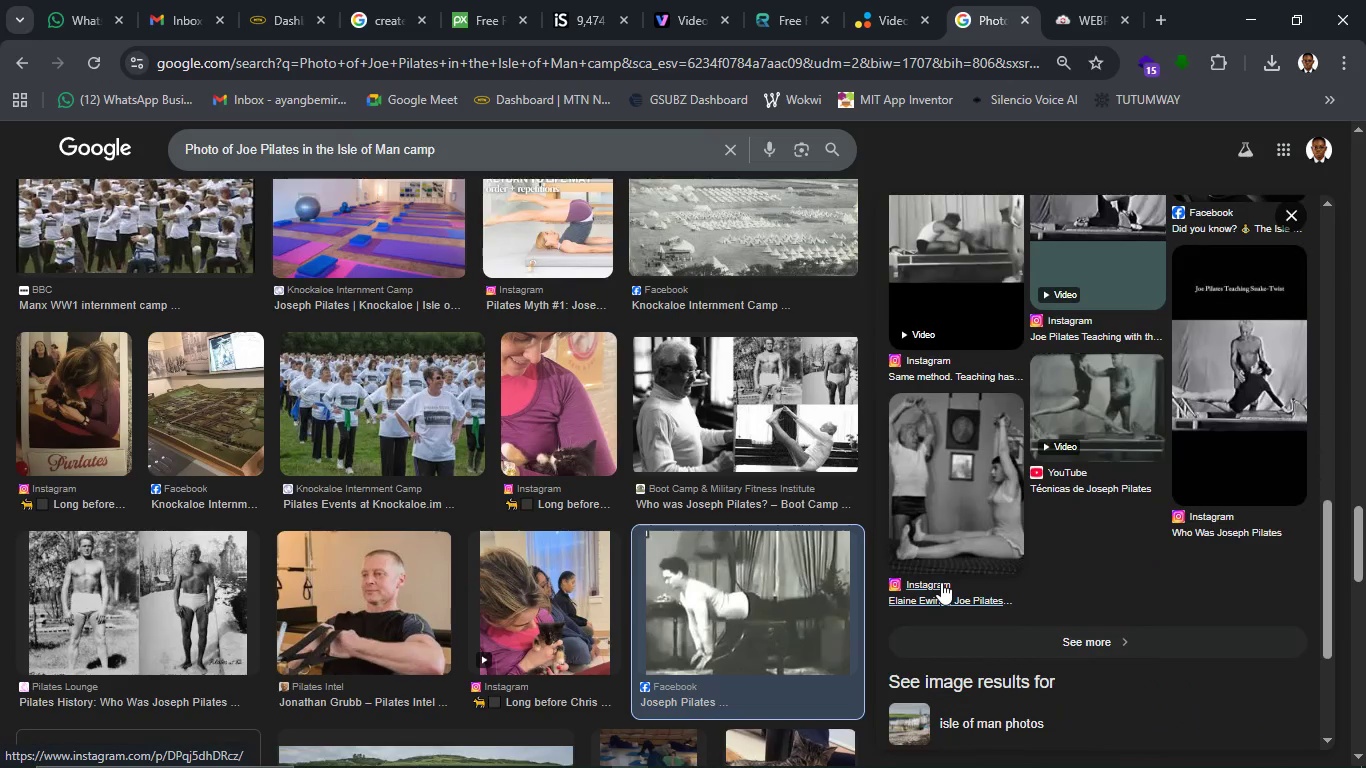 
scroll: coordinate [941, 582], scroll_direction: up, amount: 4.0
 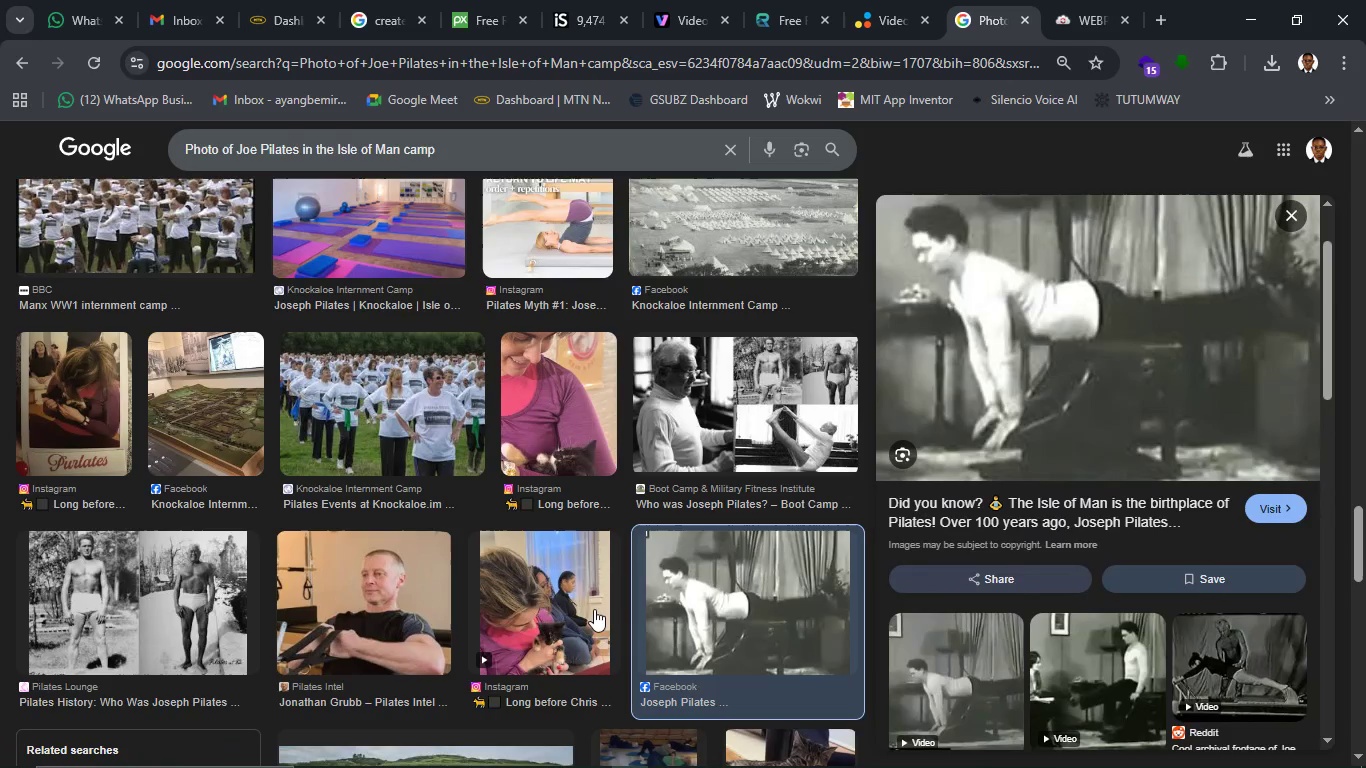 
scroll: coordinate [507, 598], scroll_direction: down, amount: 3.0
 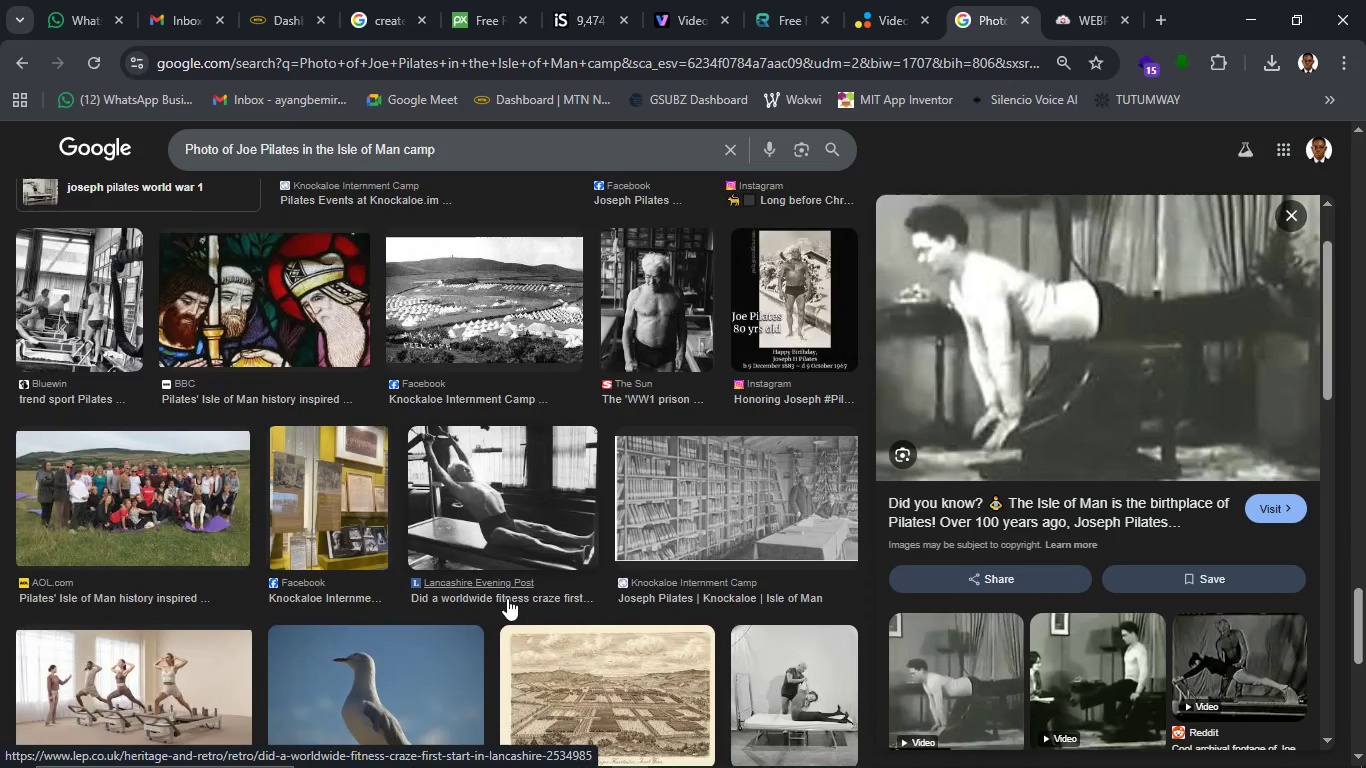 
left_click([498, 546])
 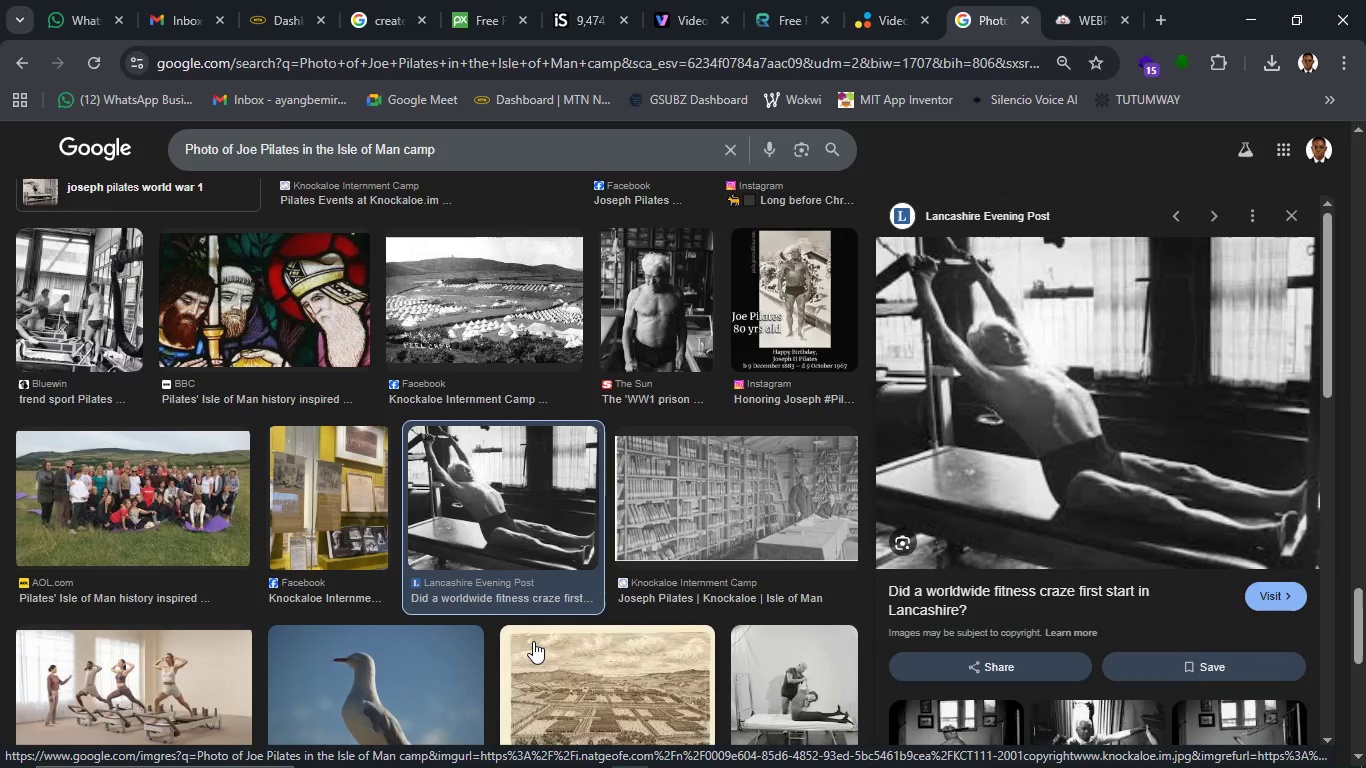 
wait(6.22)
 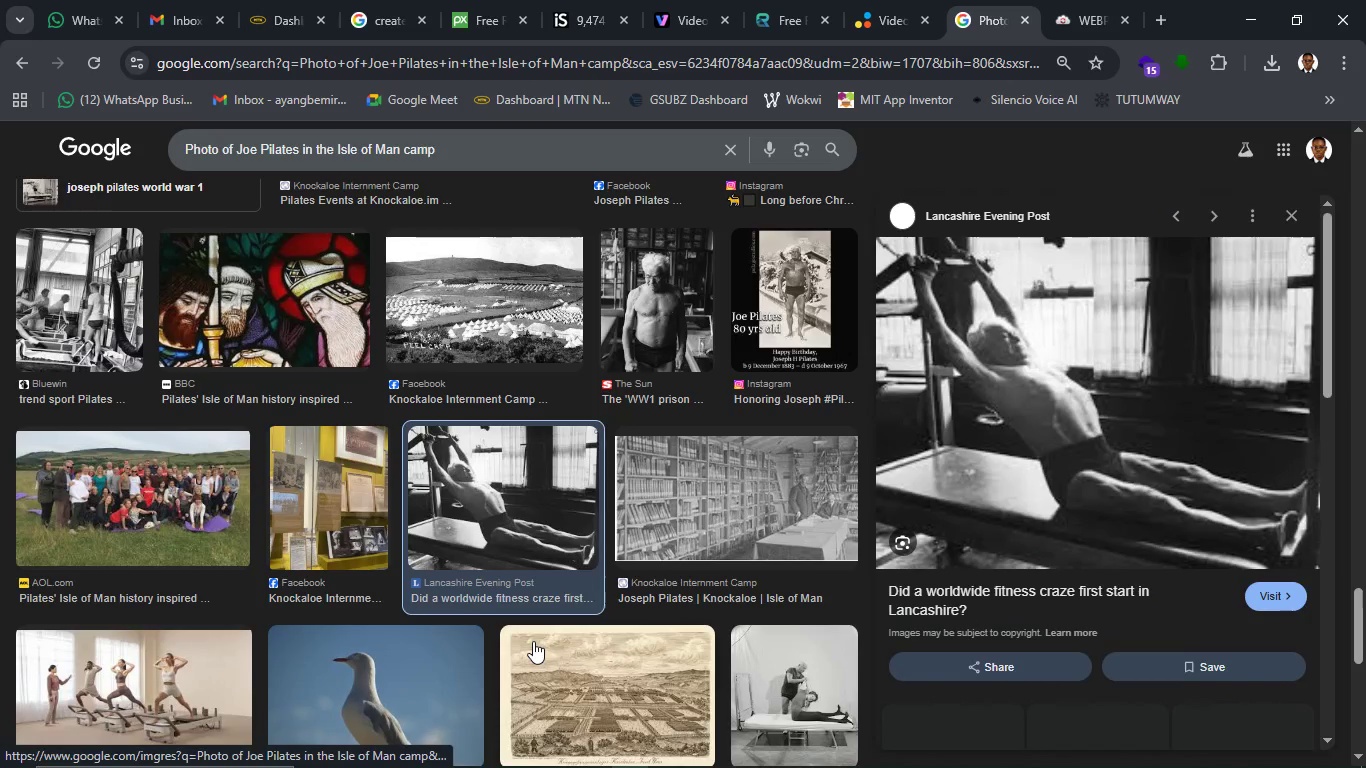 
scroll: coordinate [900, 632], scroll_direction: down, amount: 2.0
 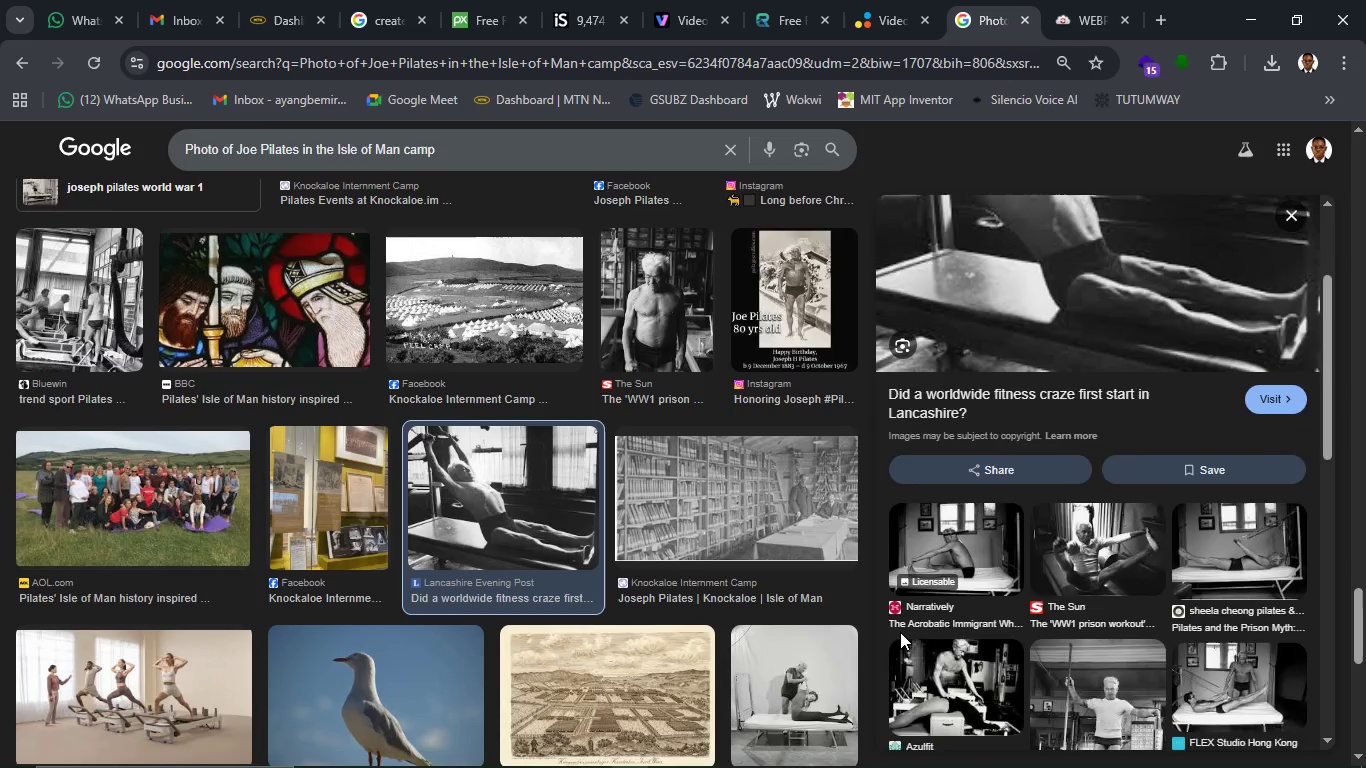 
scroll: coordinate [900, 632], scroll_direction: up, amount: 1.0
 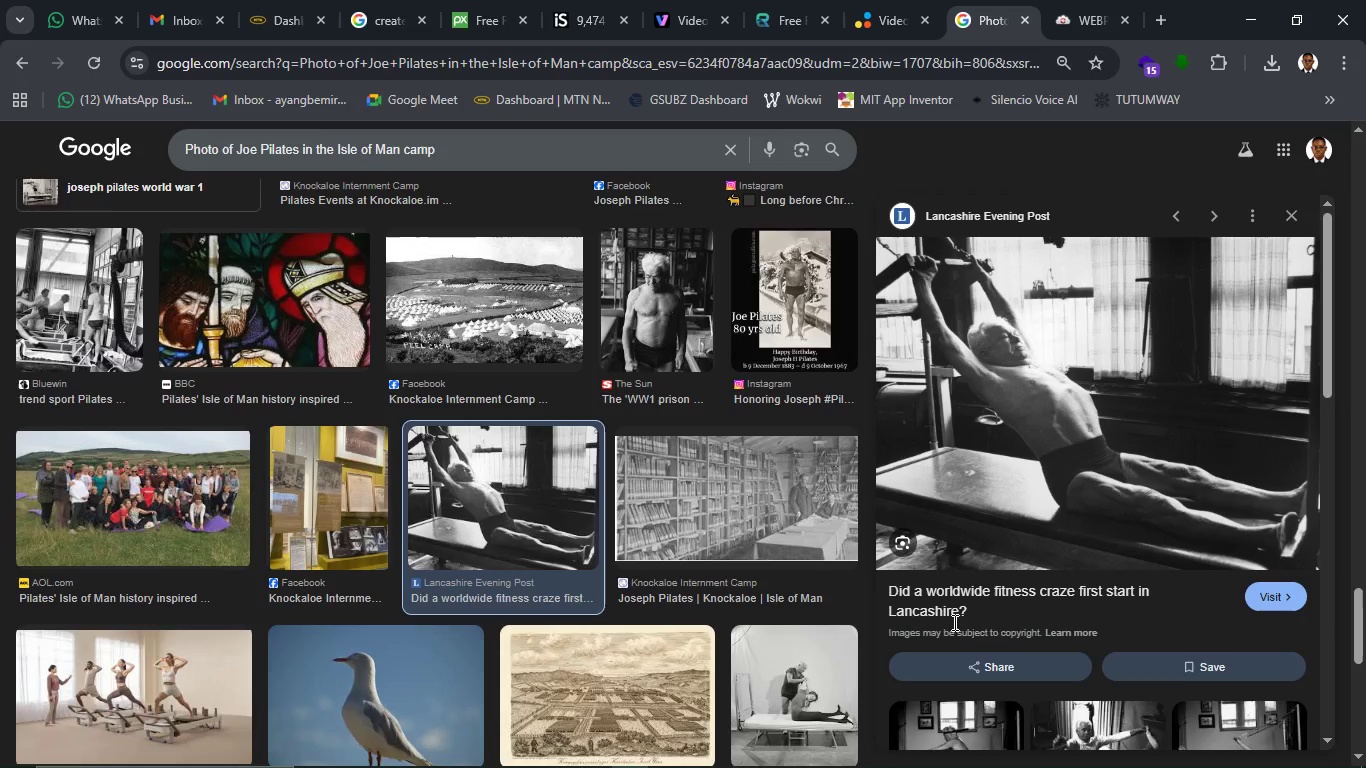 
right_click([1050, 441])
 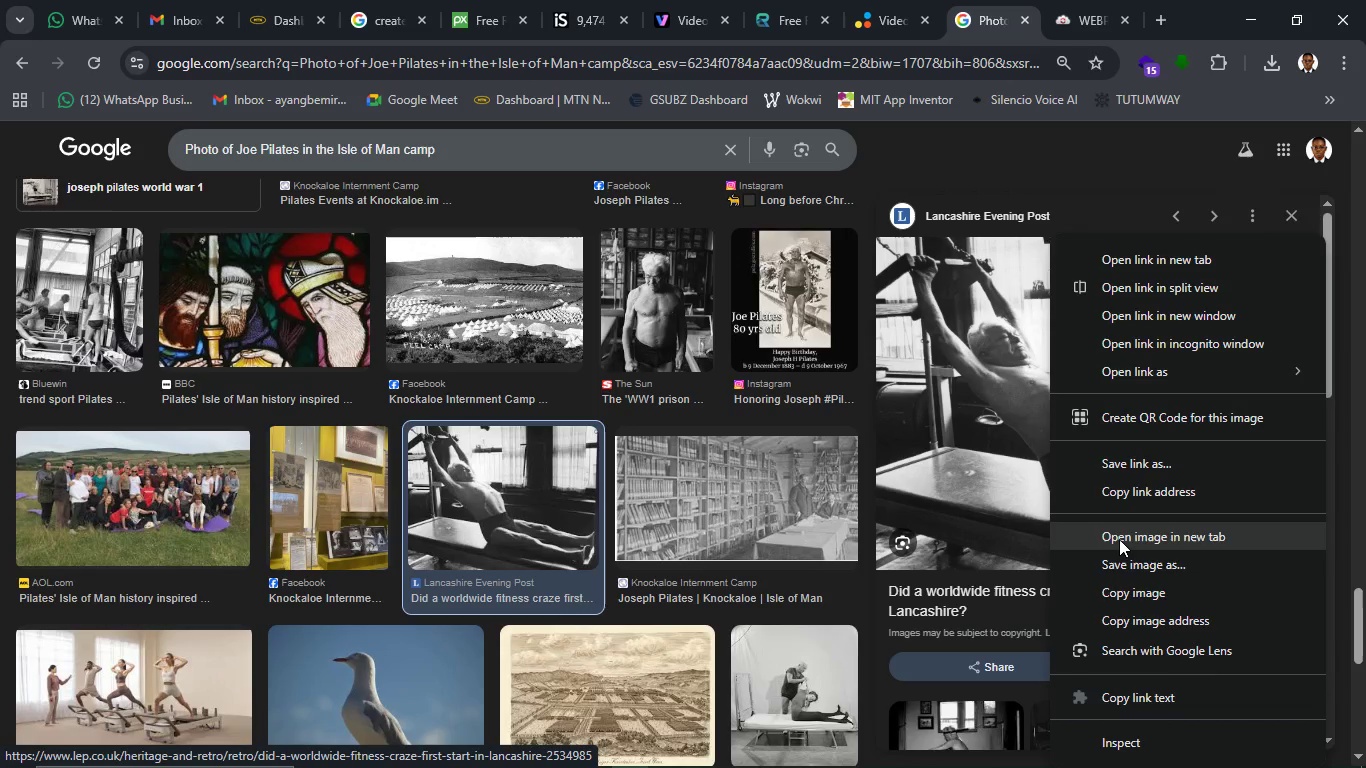 
left_click([1129, 571])
 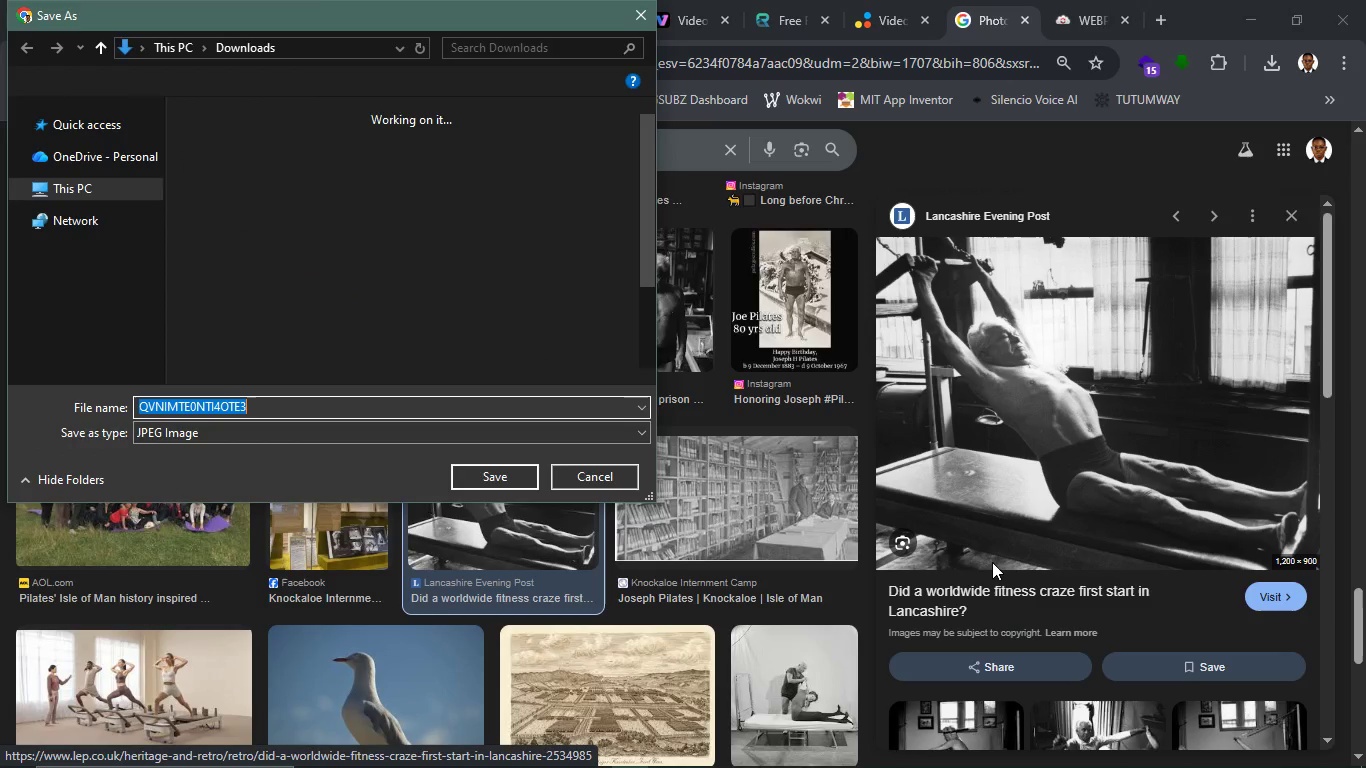 
wait(9.84)
 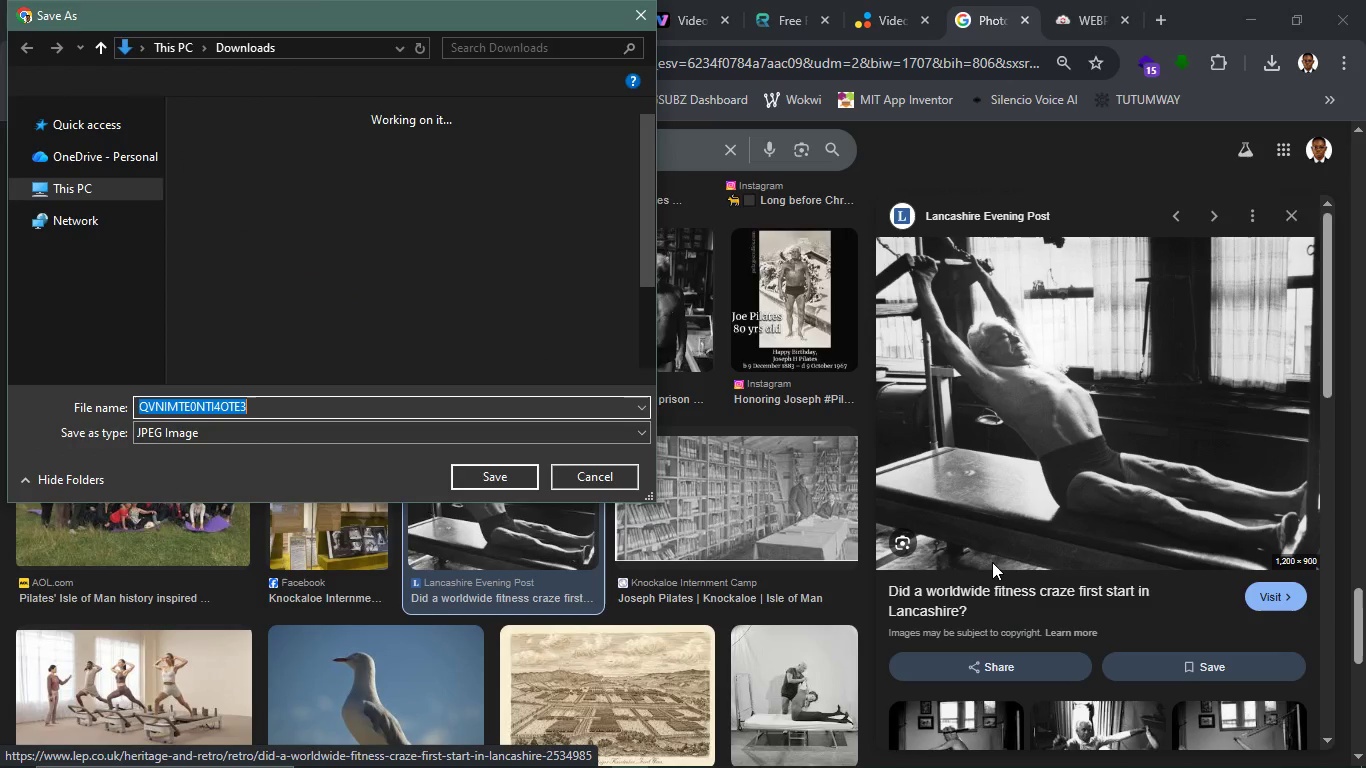 
left_click([457, 478])
 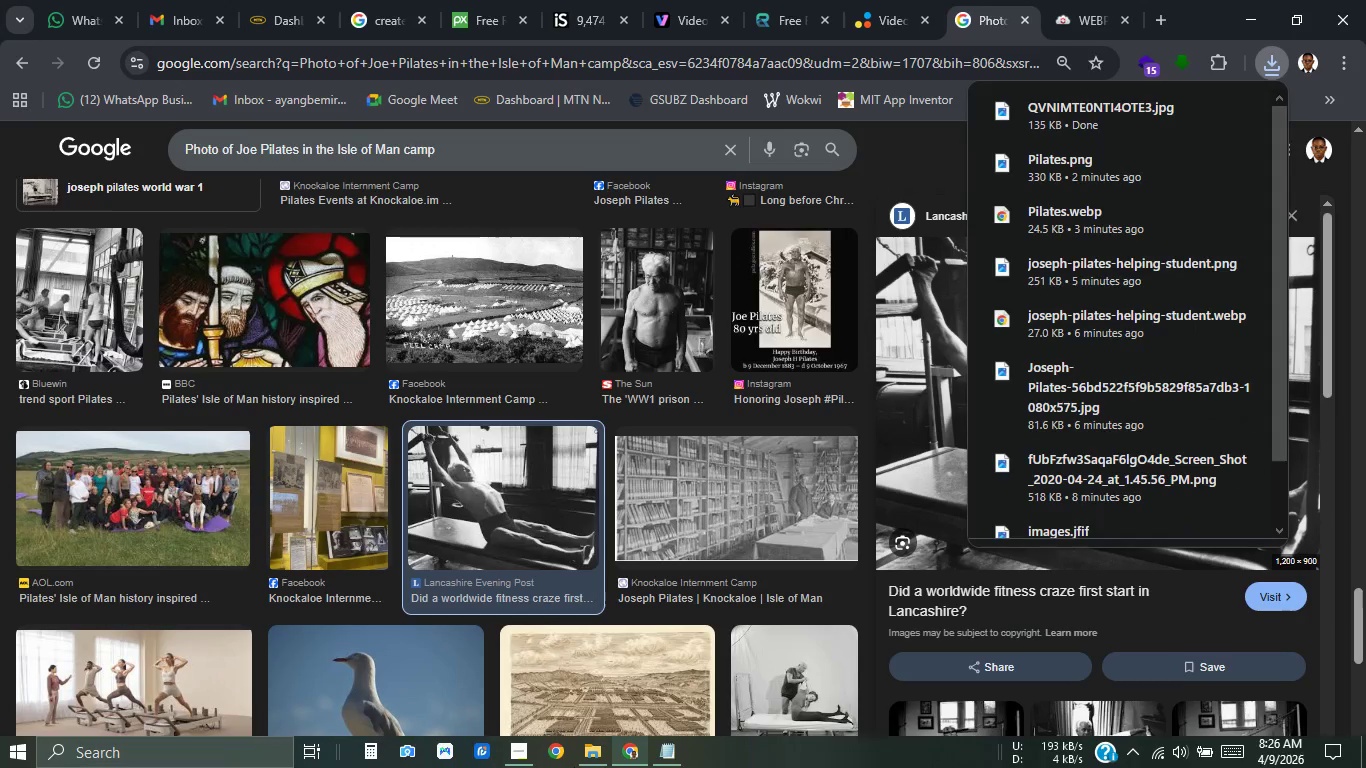 
left_click([580, 745])
 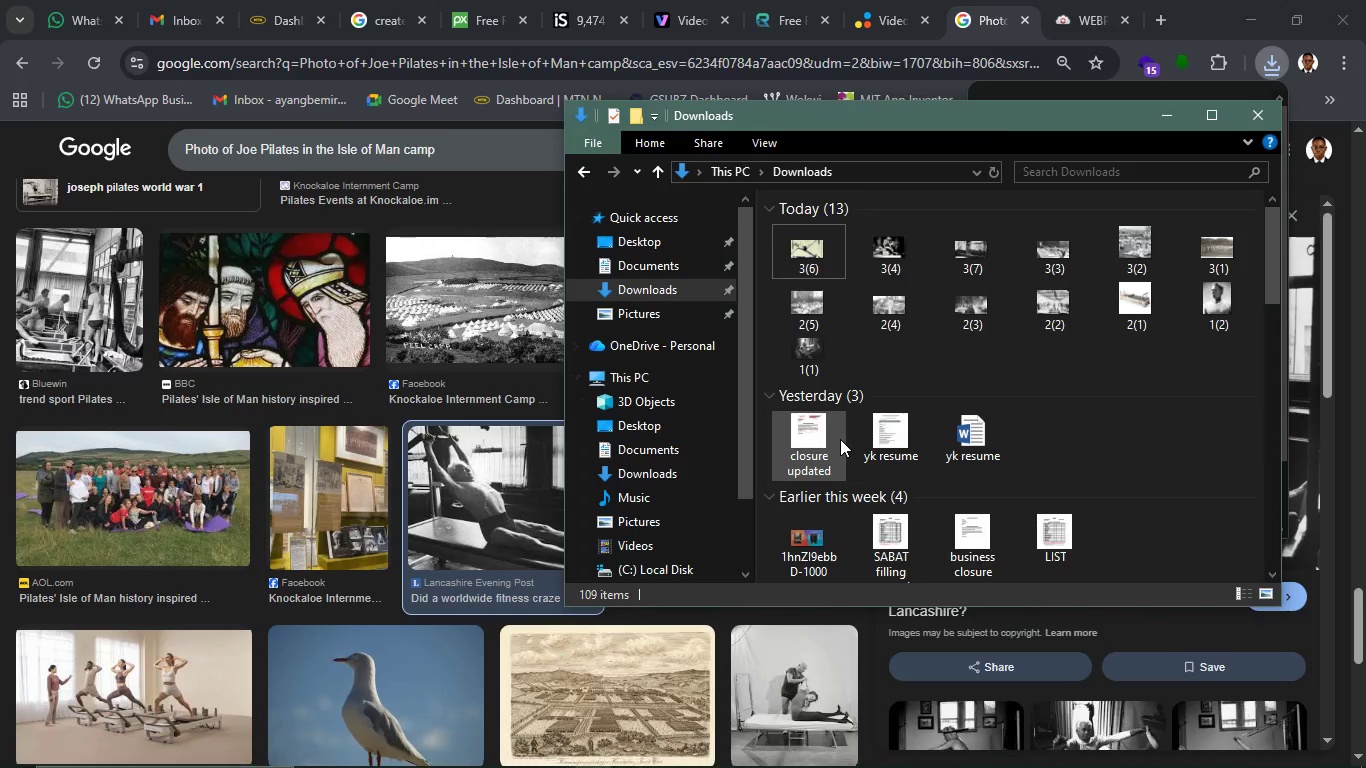 
key(Control+R)
 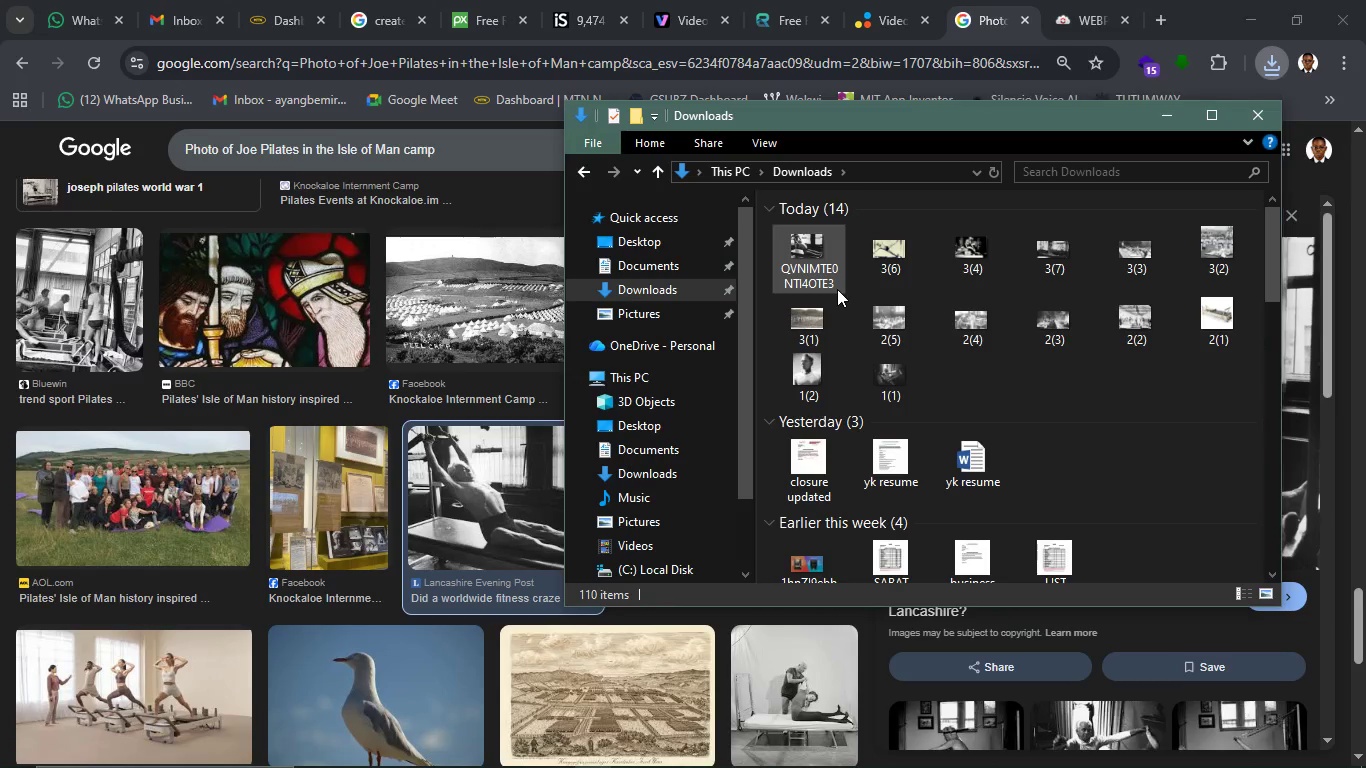 
left_click_drag(start_coordinate=[831, 283], to_coordinate=[1026, 376])
 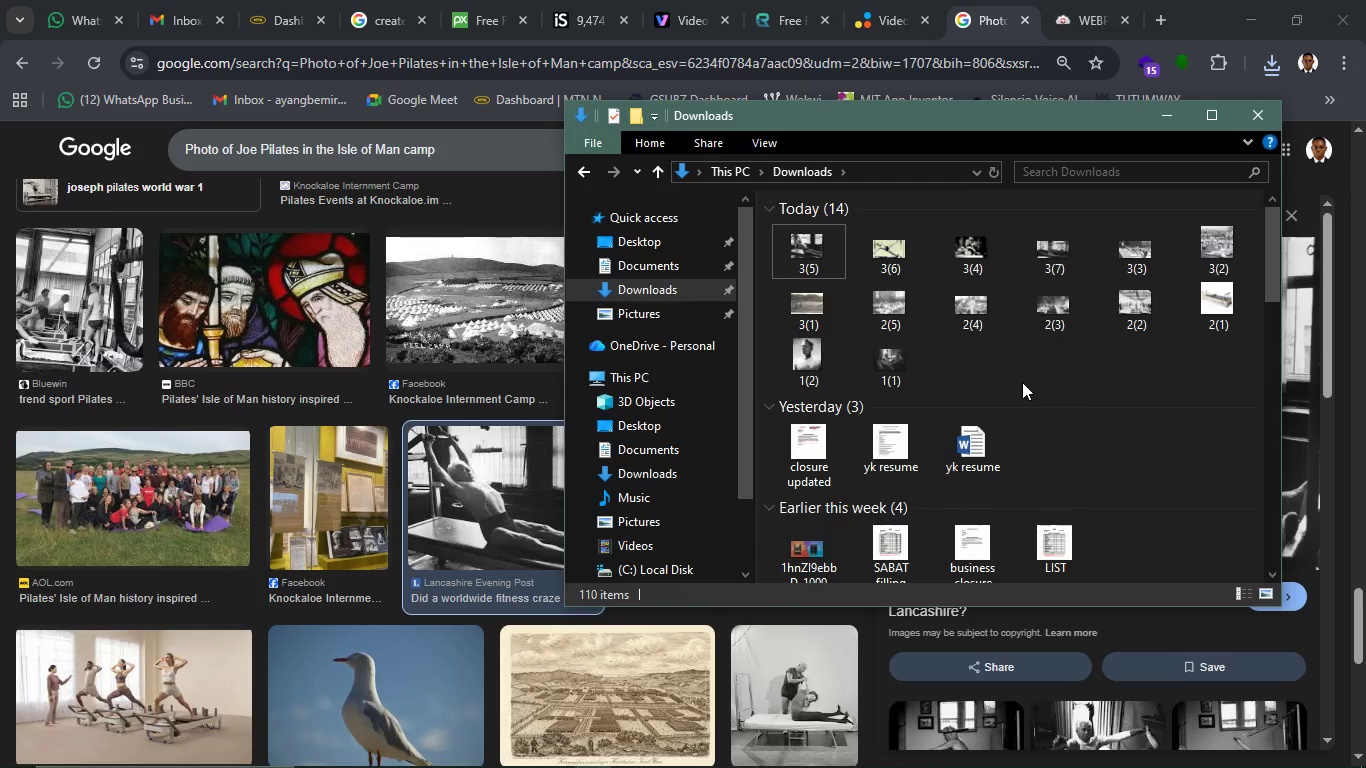 
type([F2]3())
 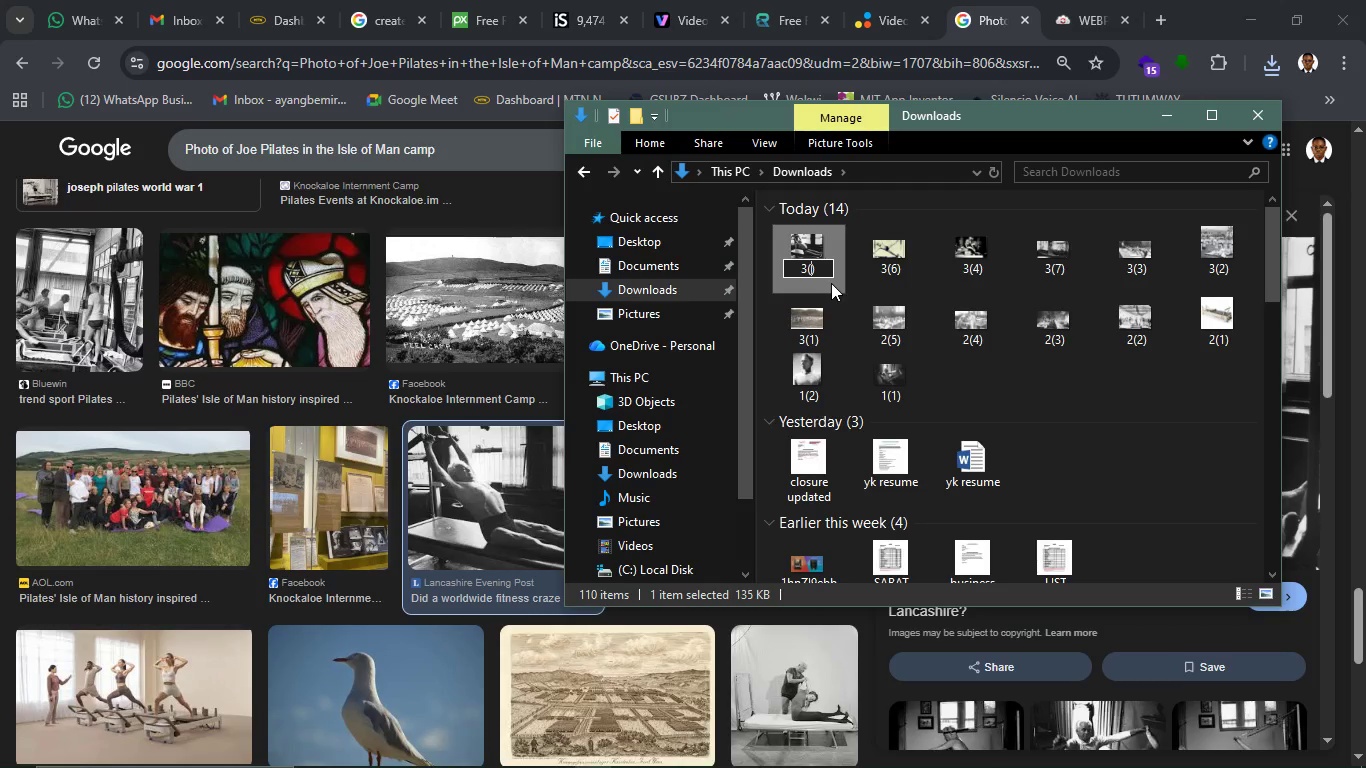 
key(ArrowLeft)
 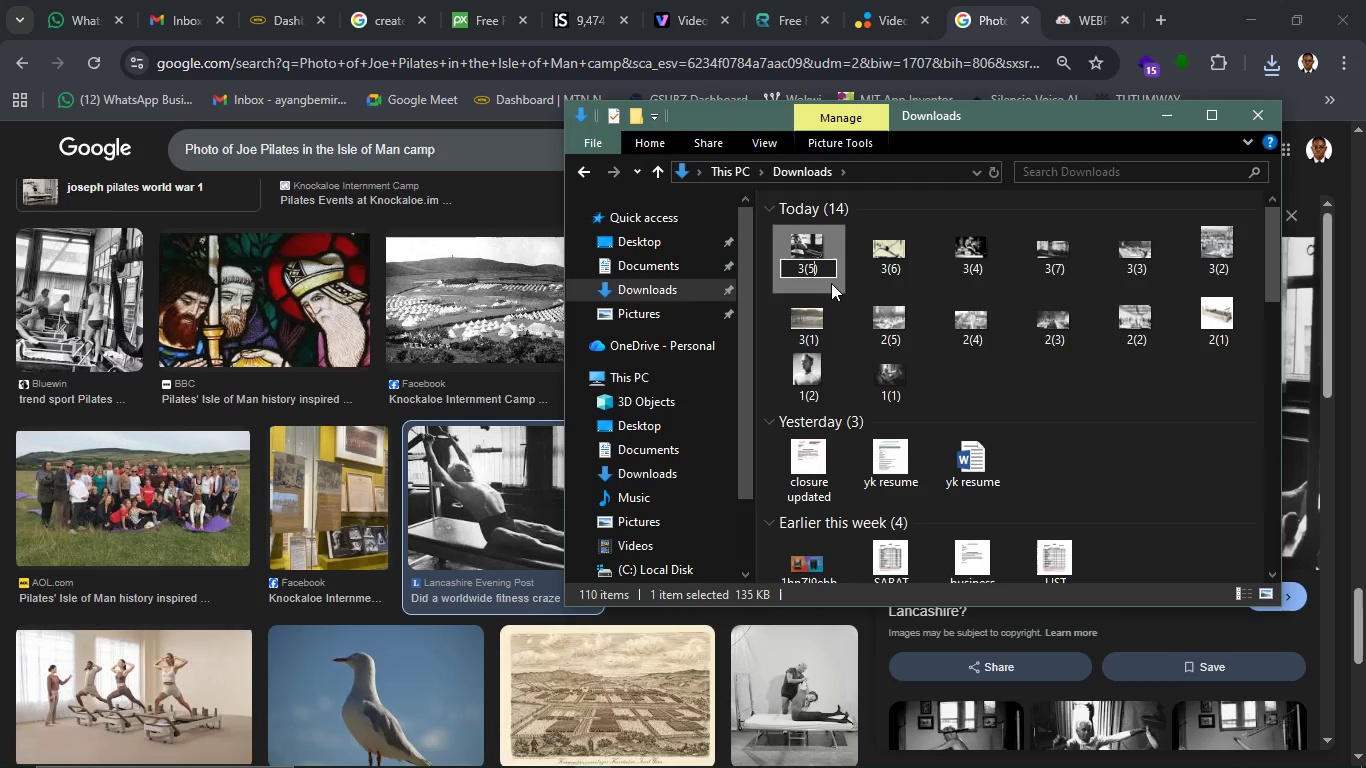 
key(5)
 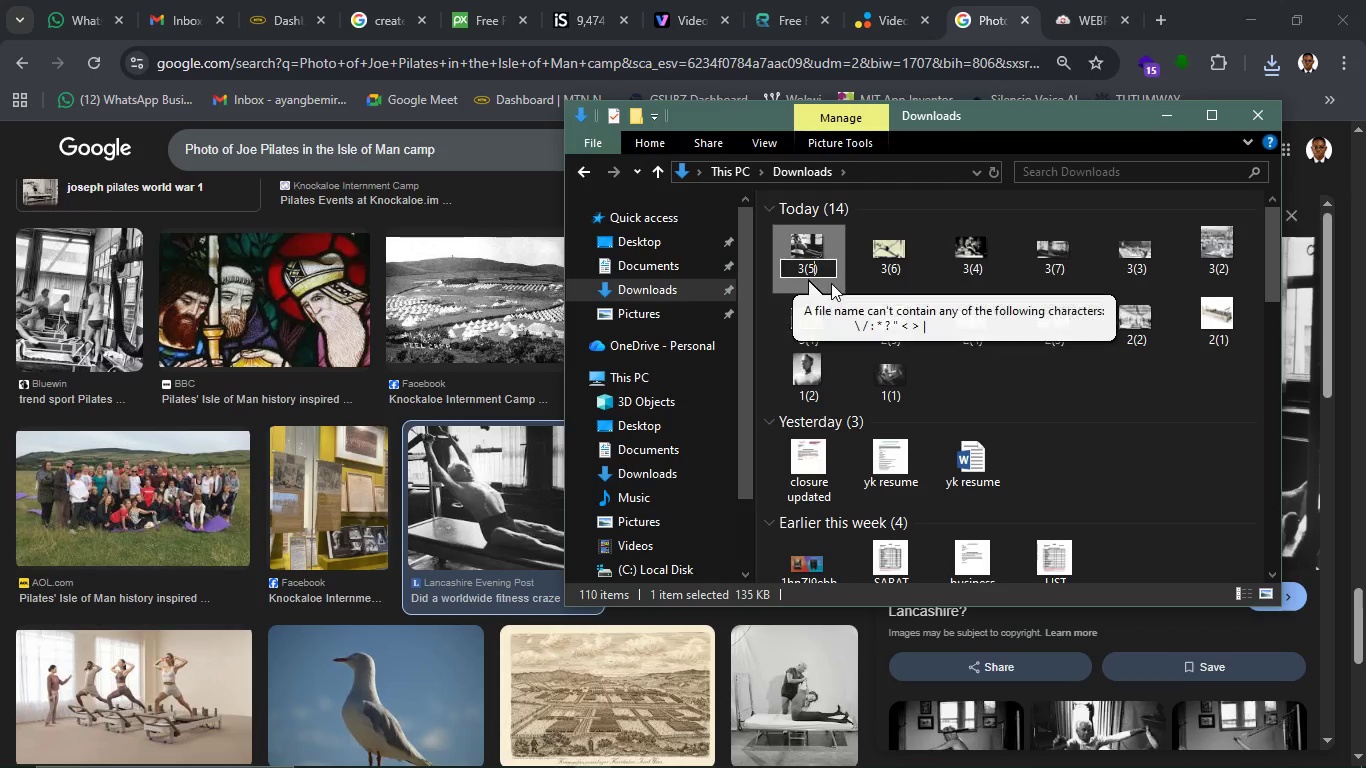 
key(Backslash)
 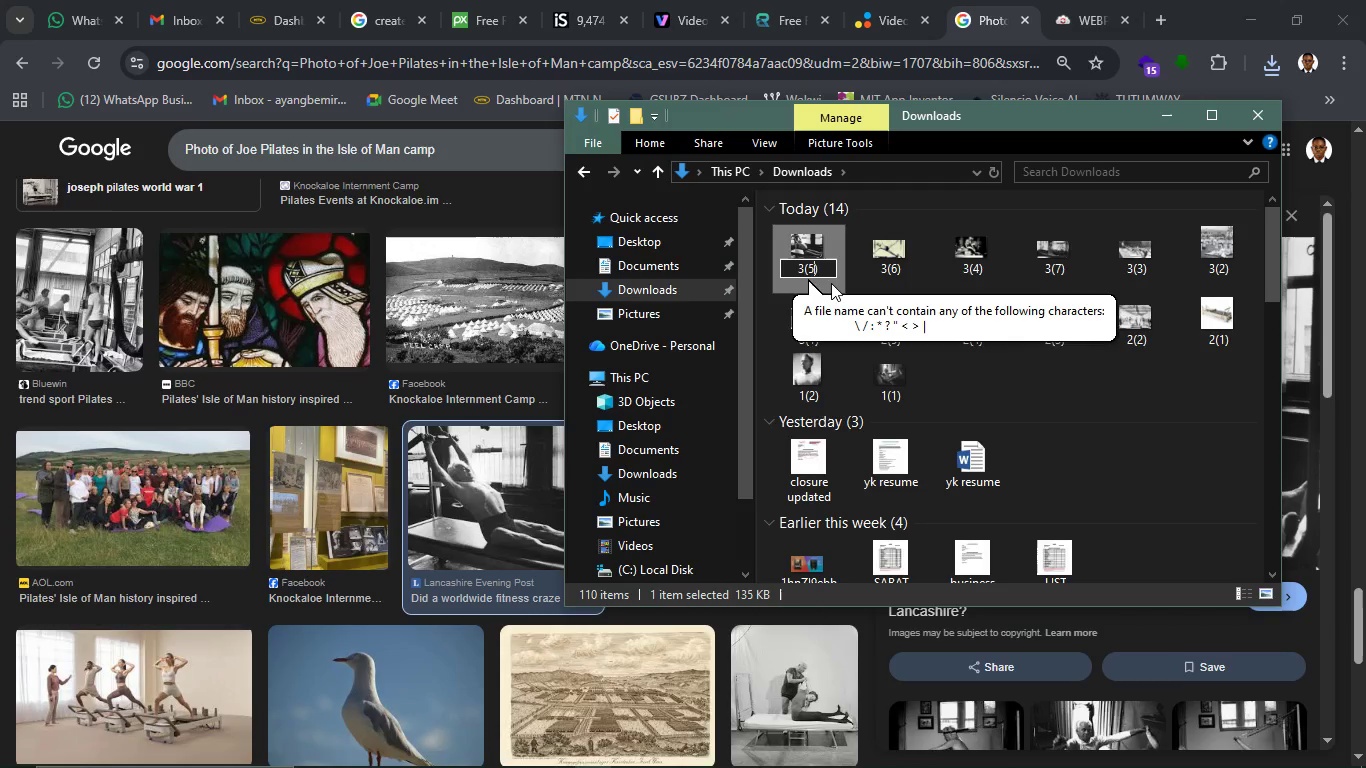 
key(Backspace)
 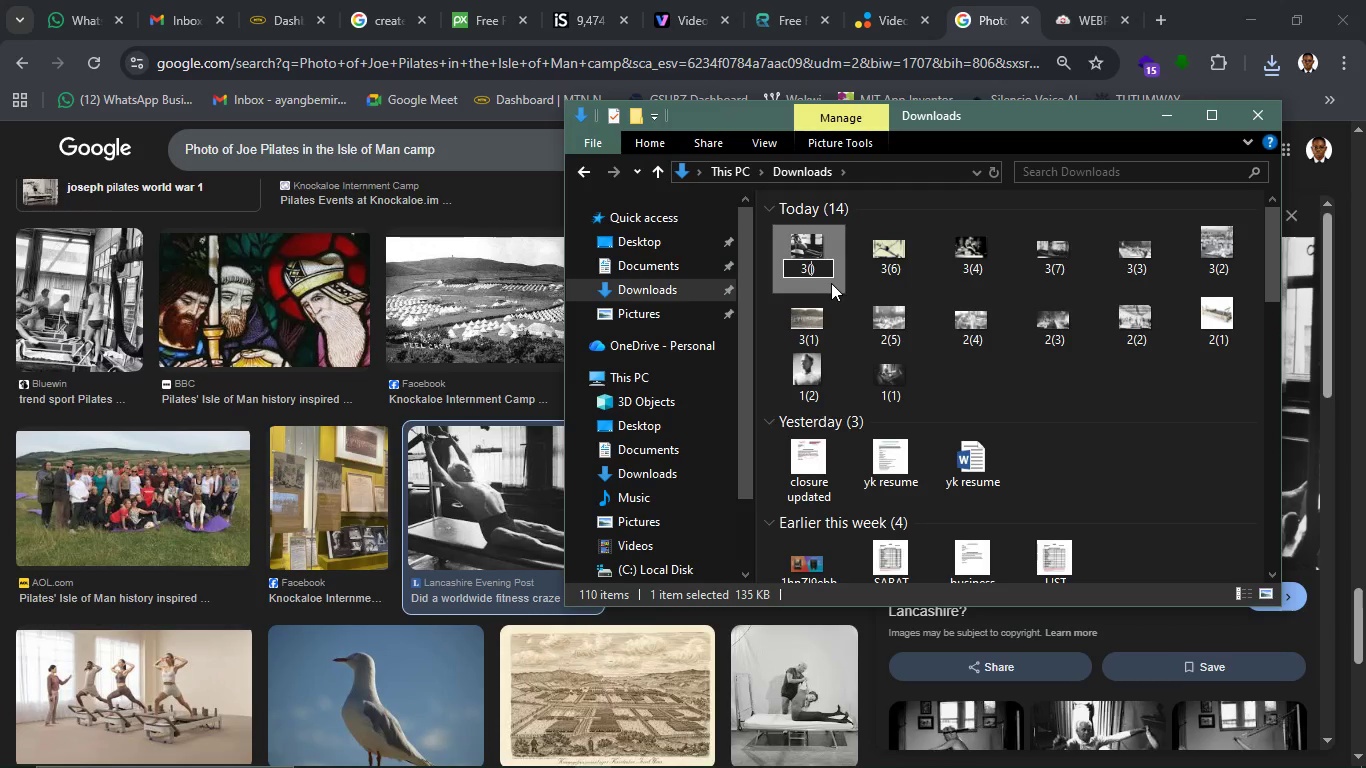 
key(5)
 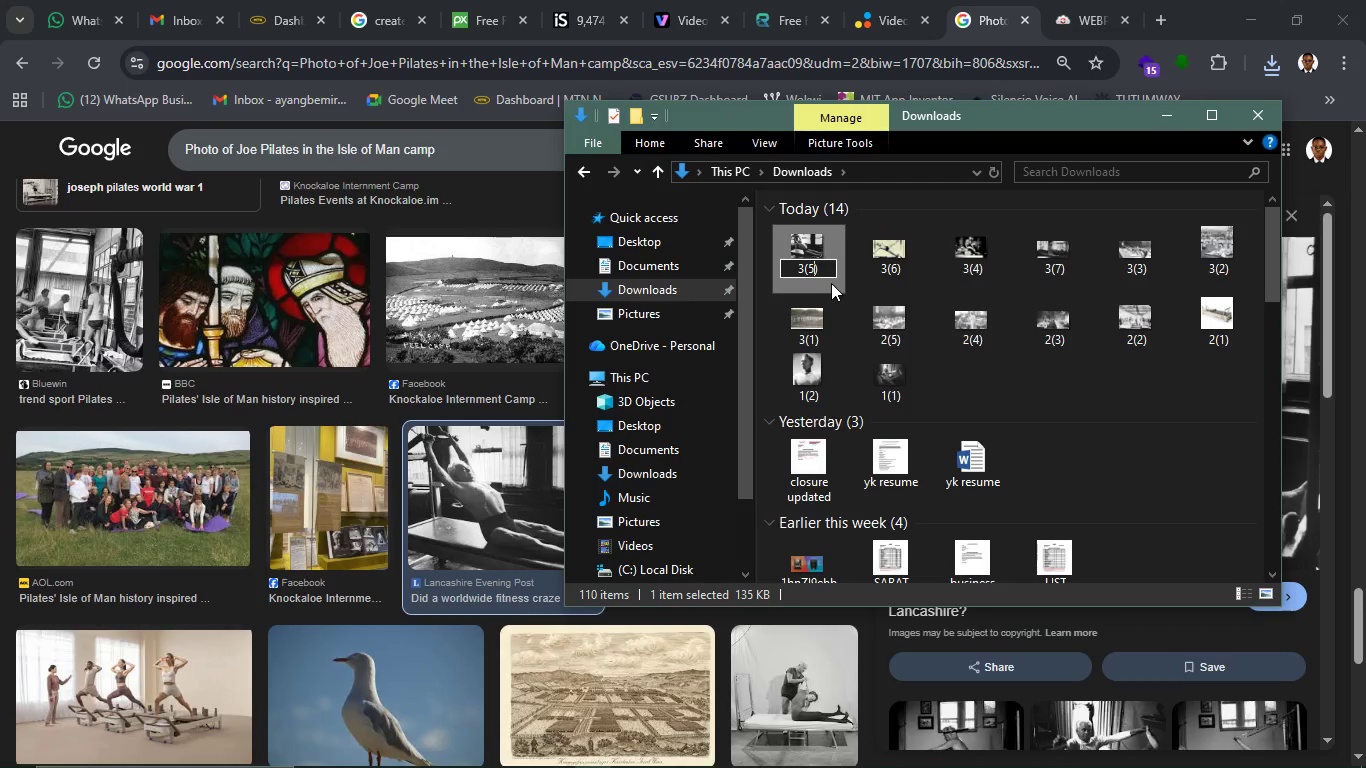 
key(Enter)
 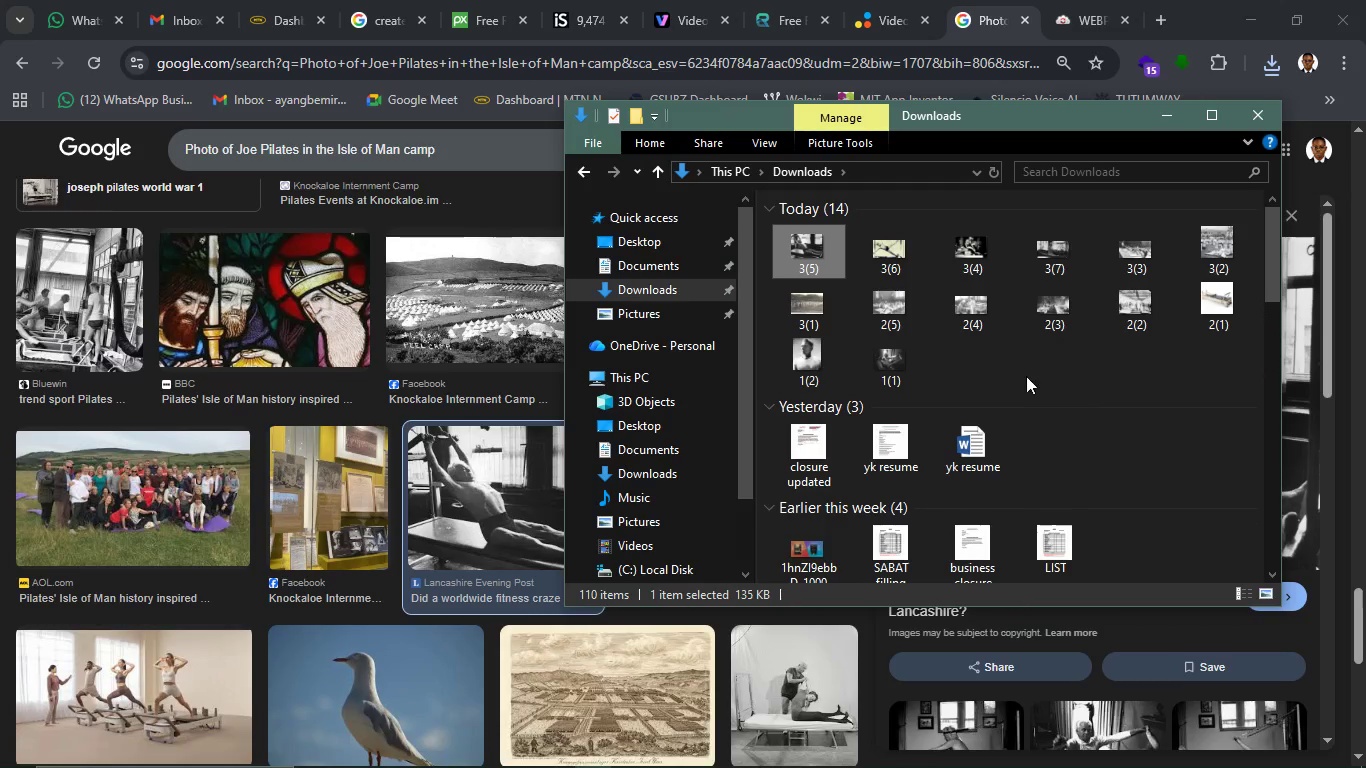 
left_click([1026, 376])
 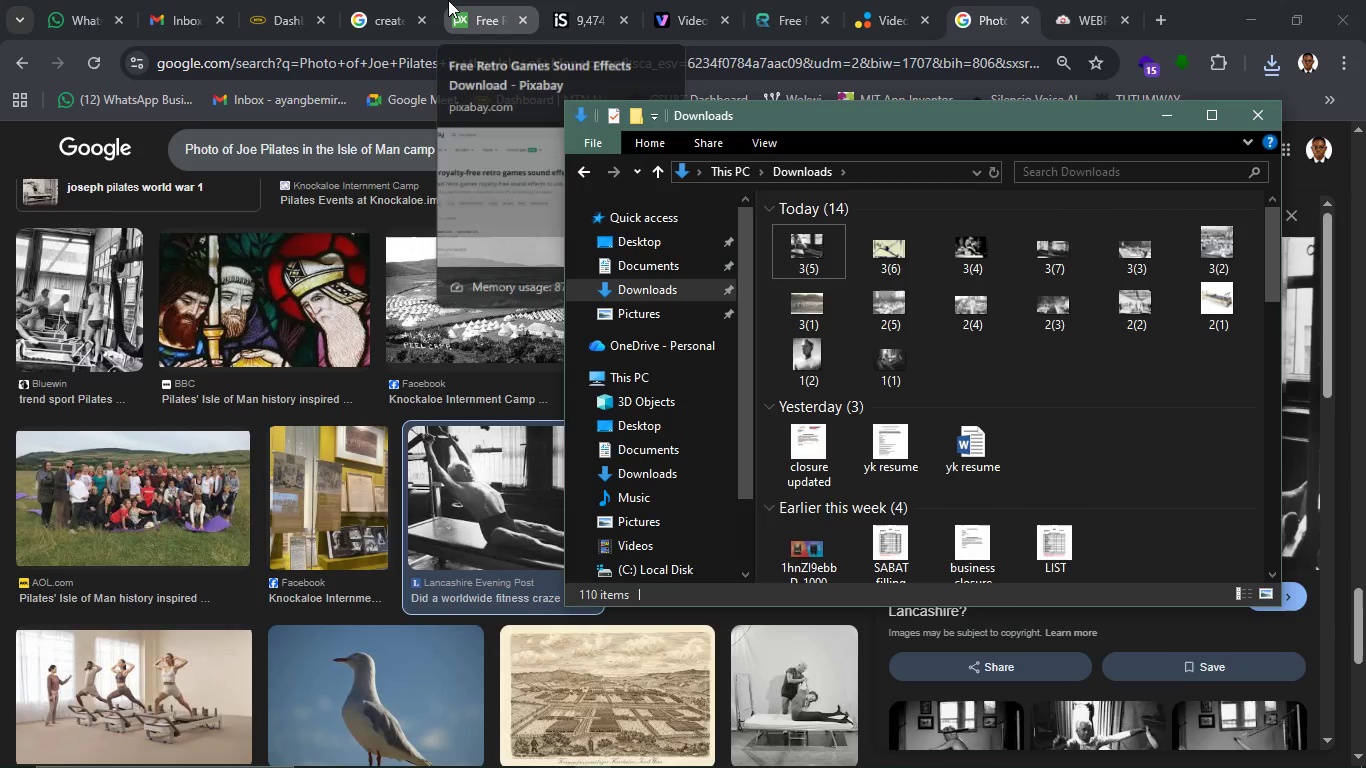 
left_click([365, 0])
 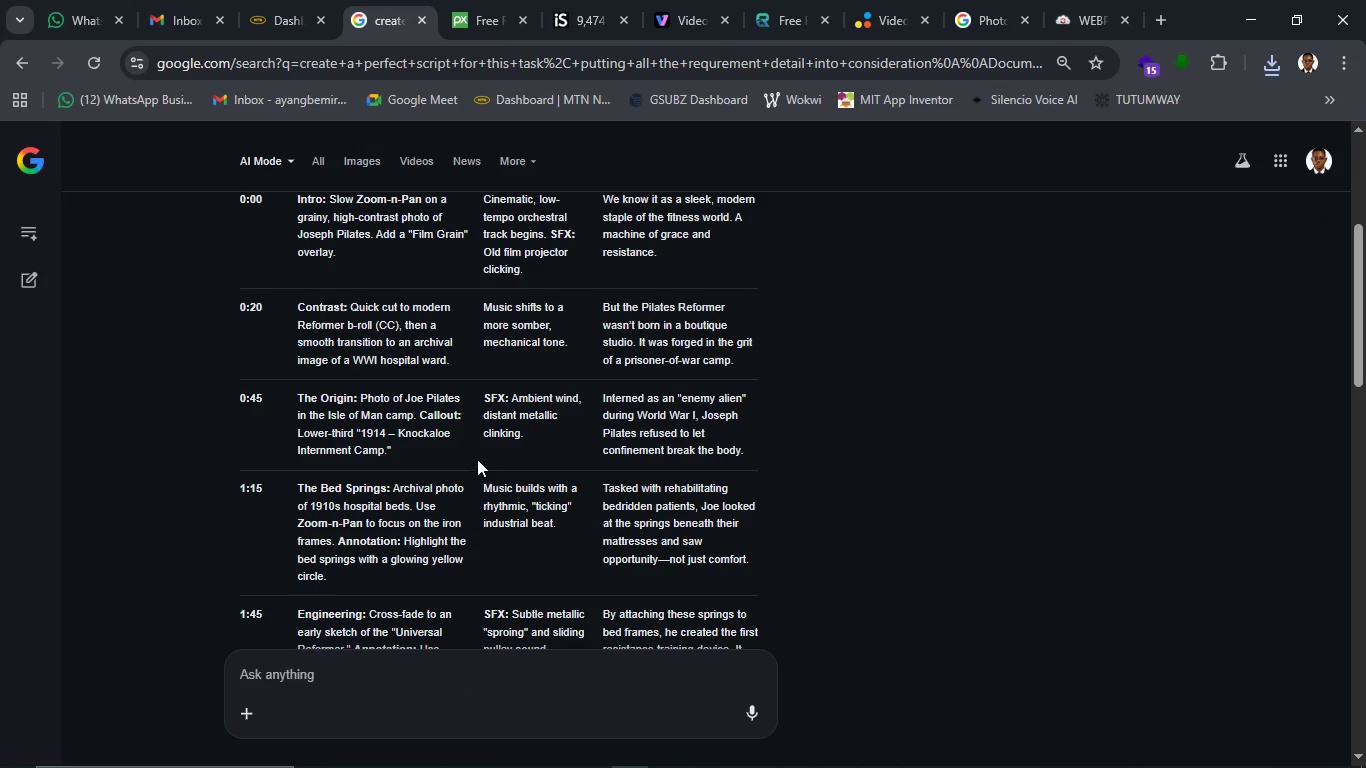 
scroll: coordinate [492, 473], scroll_direction: down, amount: 1.0
 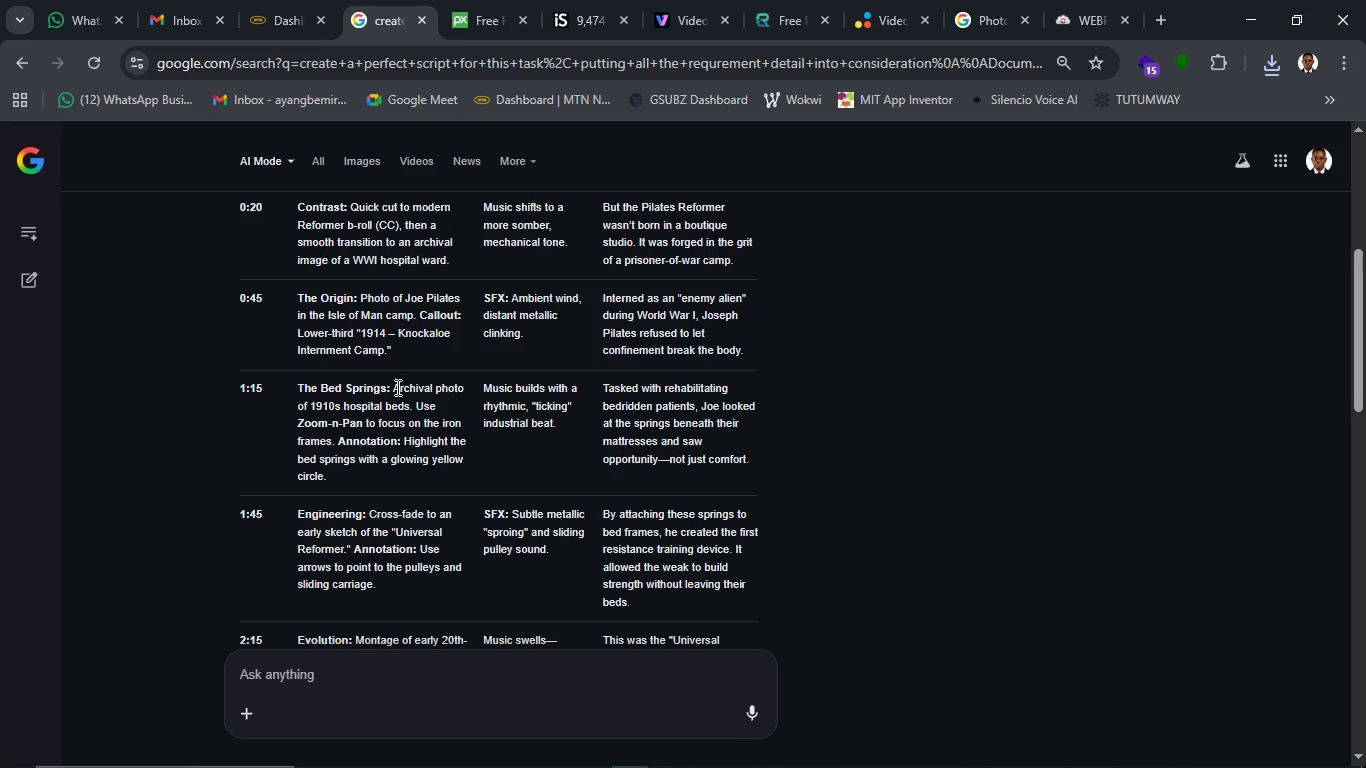 
wait(35.76)
 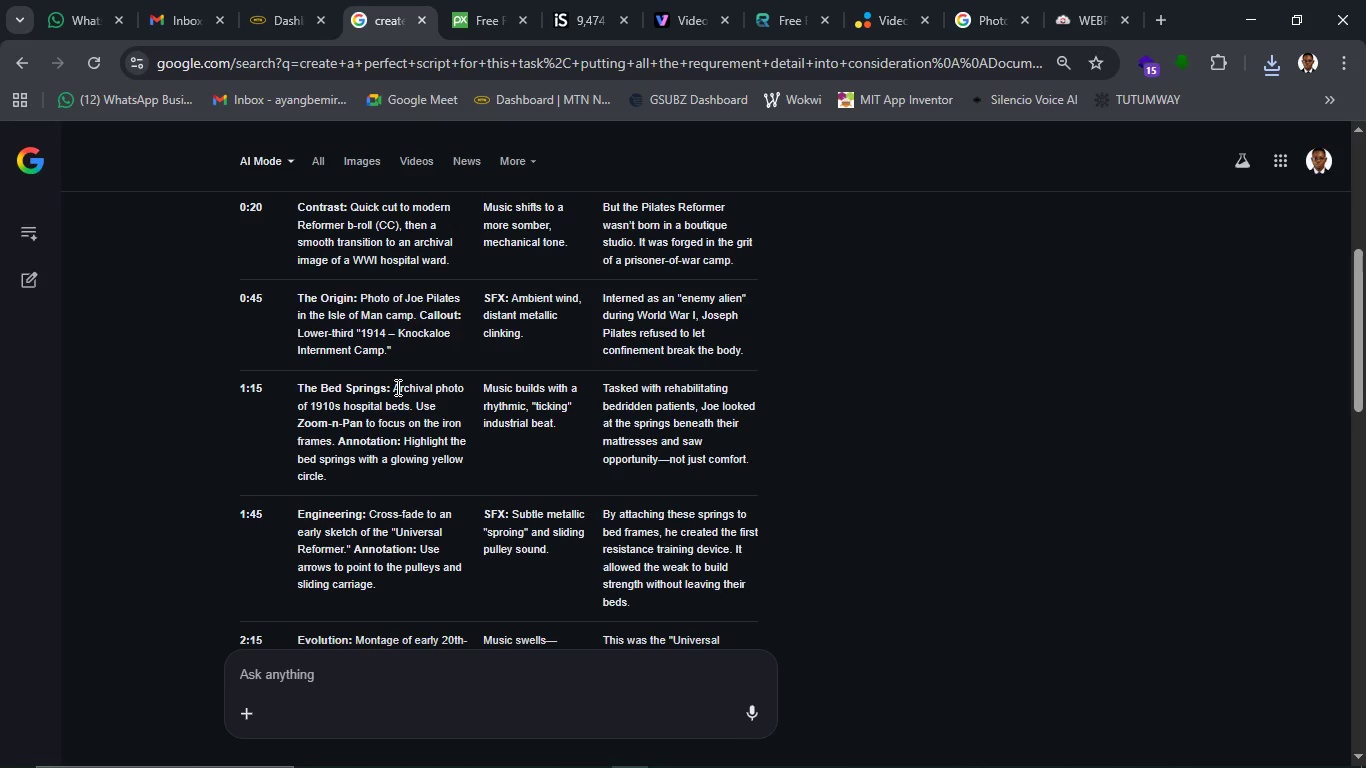 
left_click_drag(start_coordinate=[395, 387], to_coordinate=[410, 404])
 